 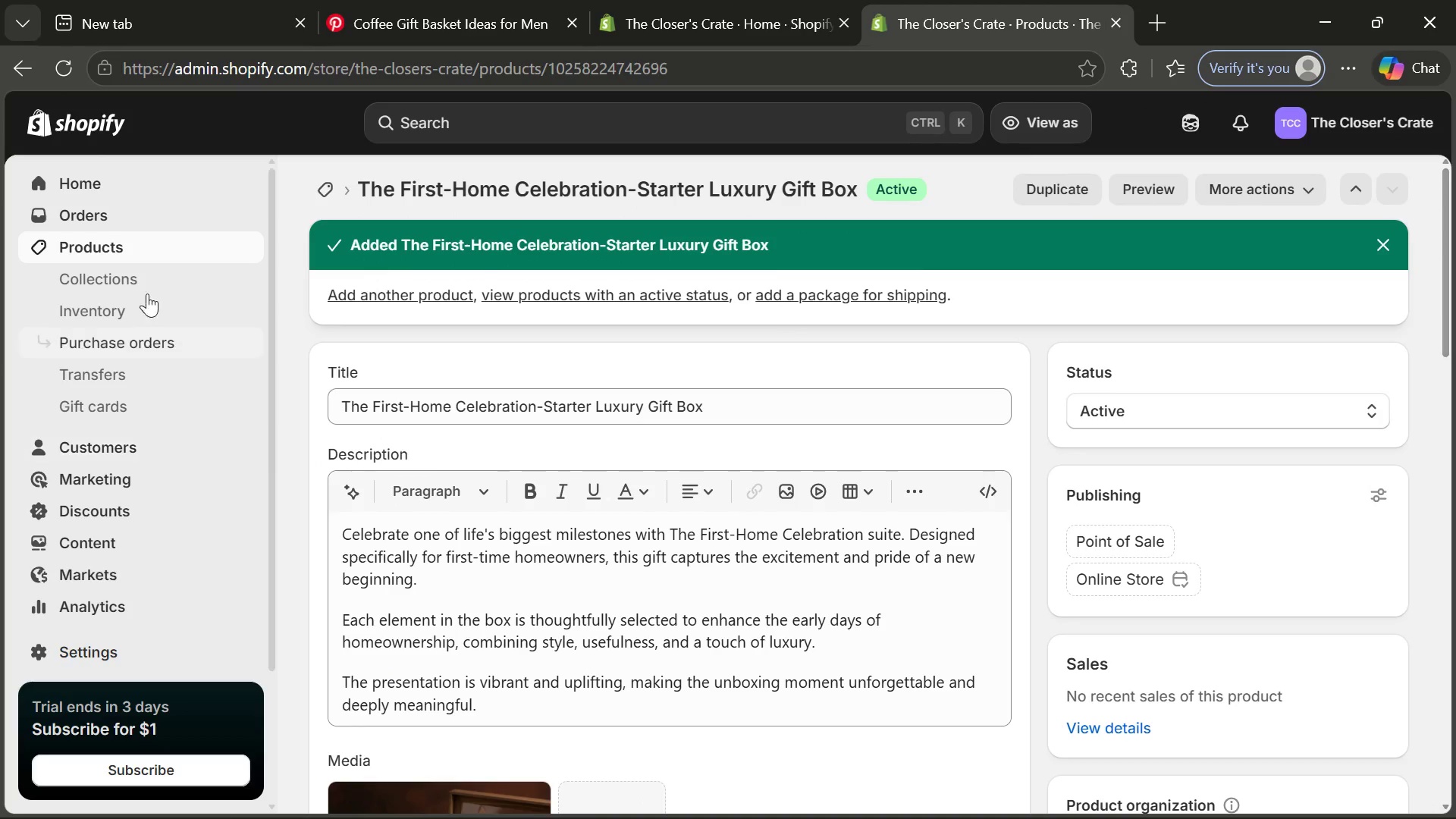 
left_click([184, 252])
 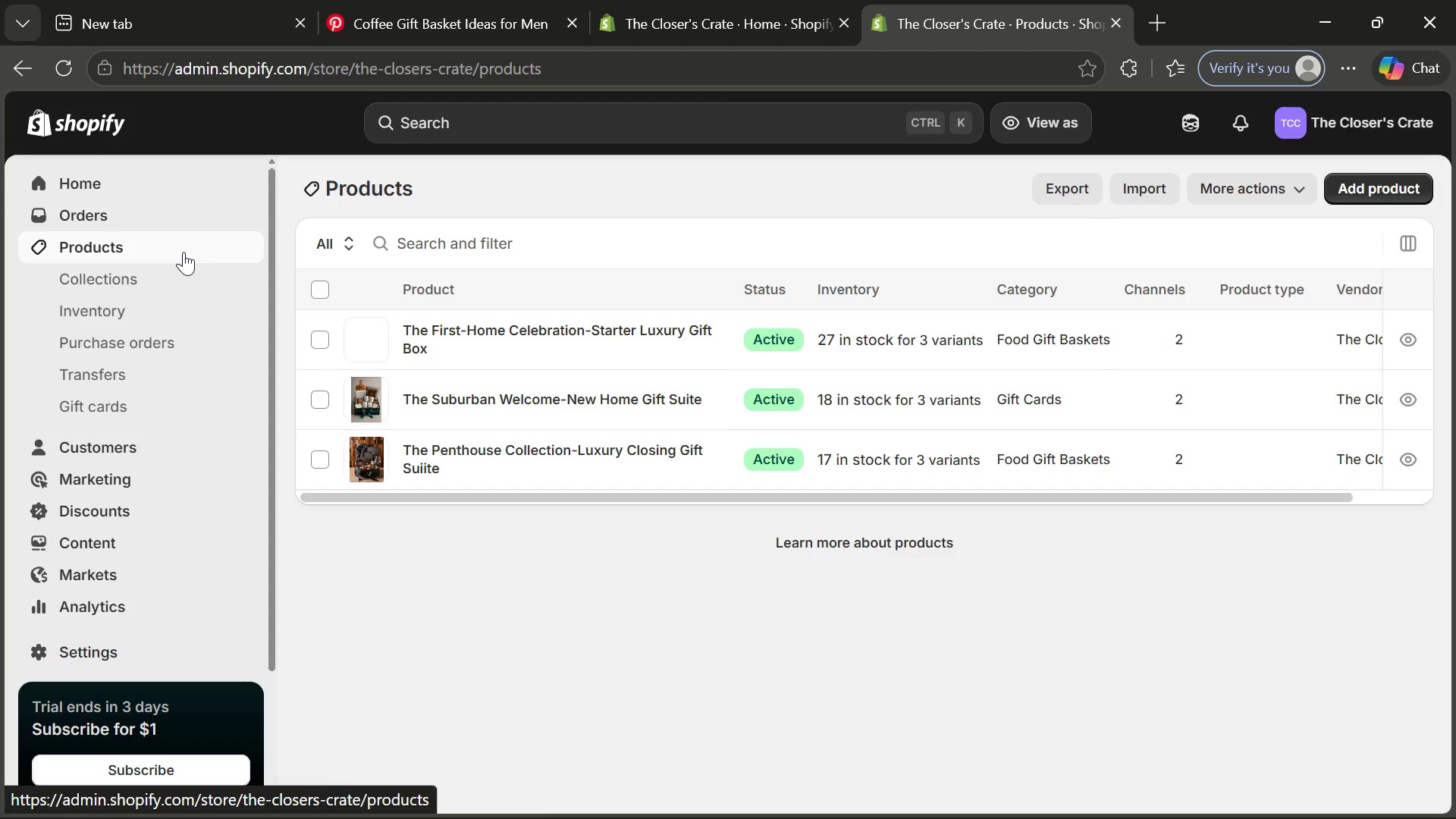 
wait(8.5)
 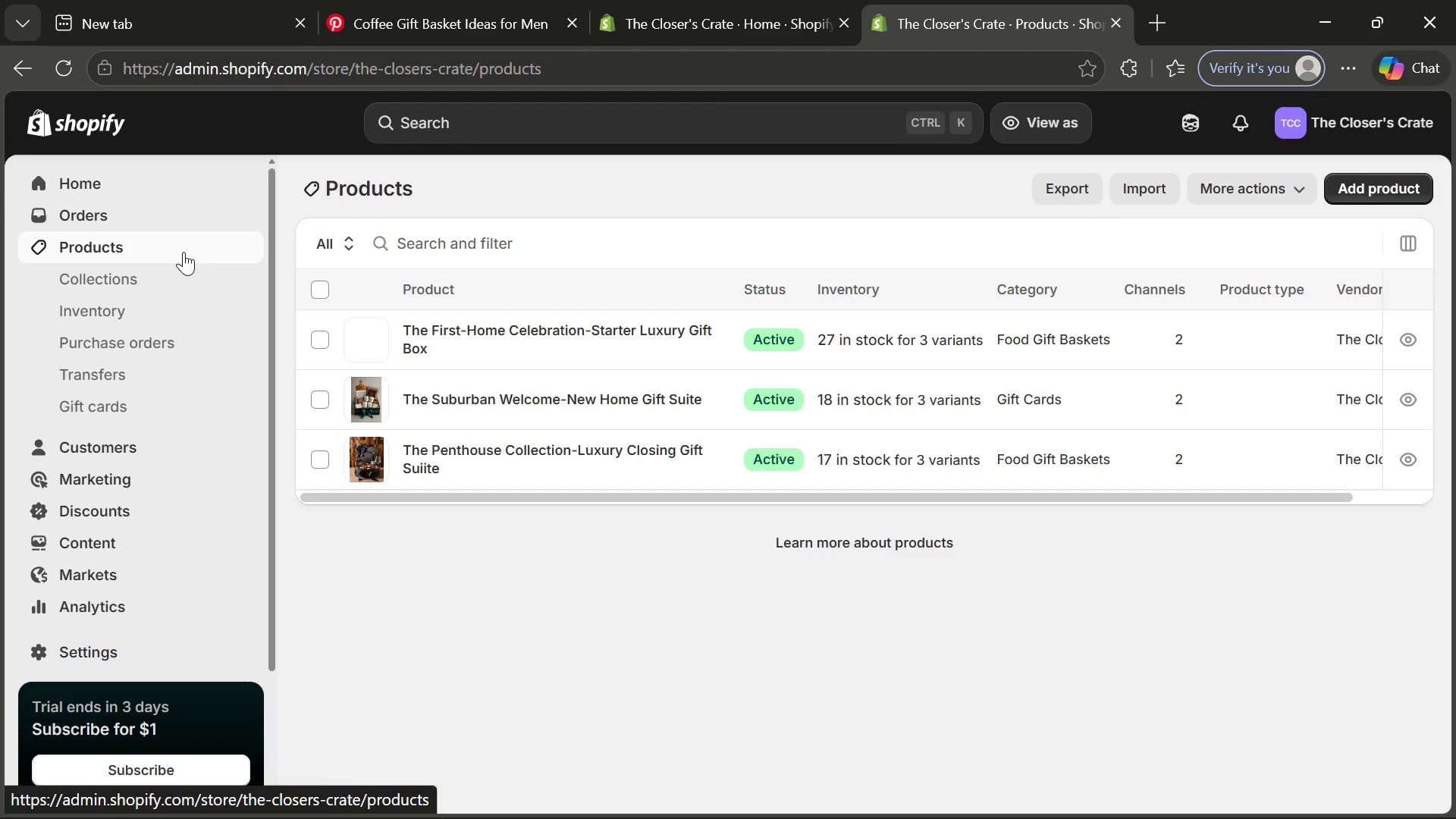 
left_click([1385, 194])
 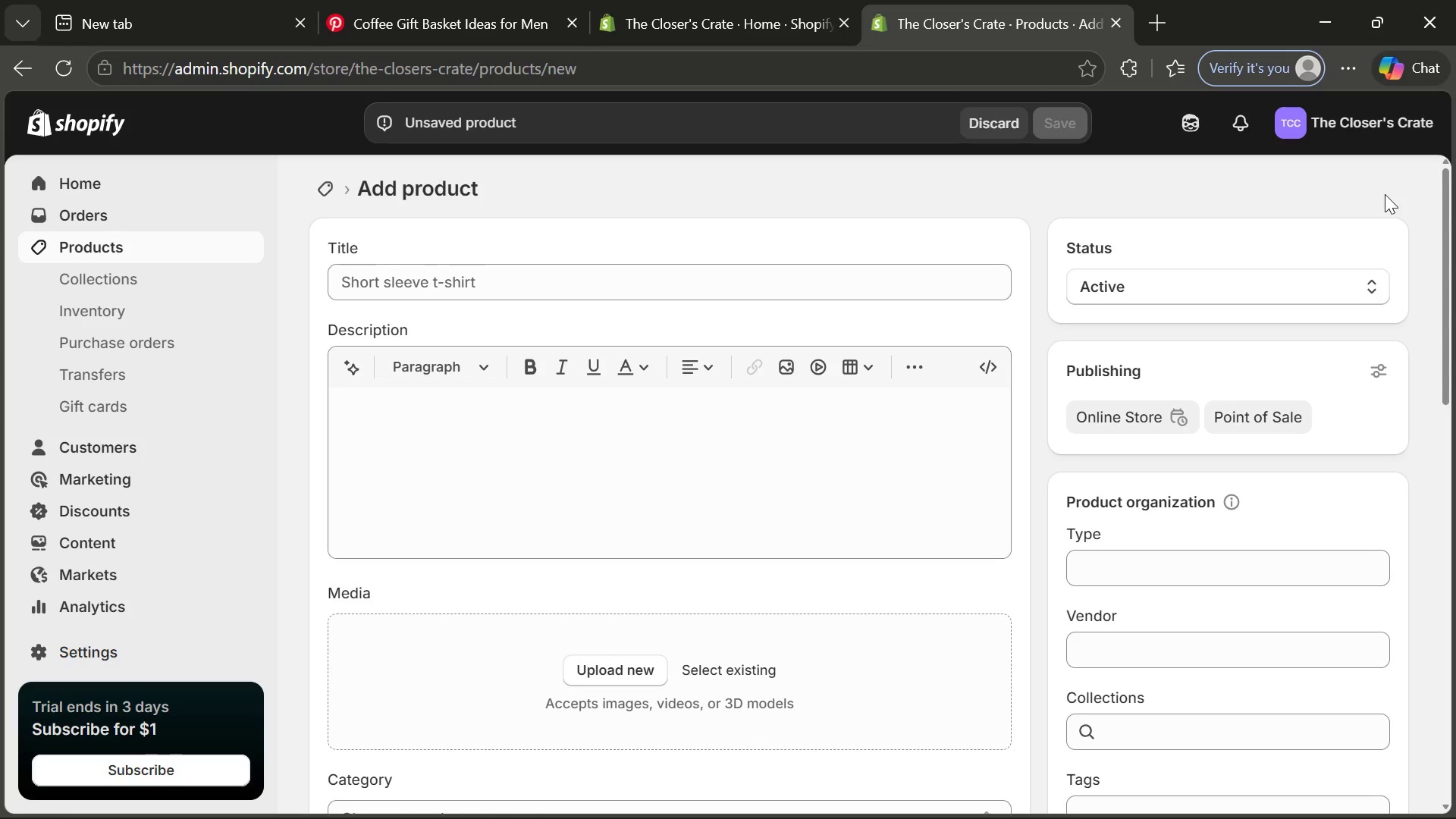 
wait(7.2)
 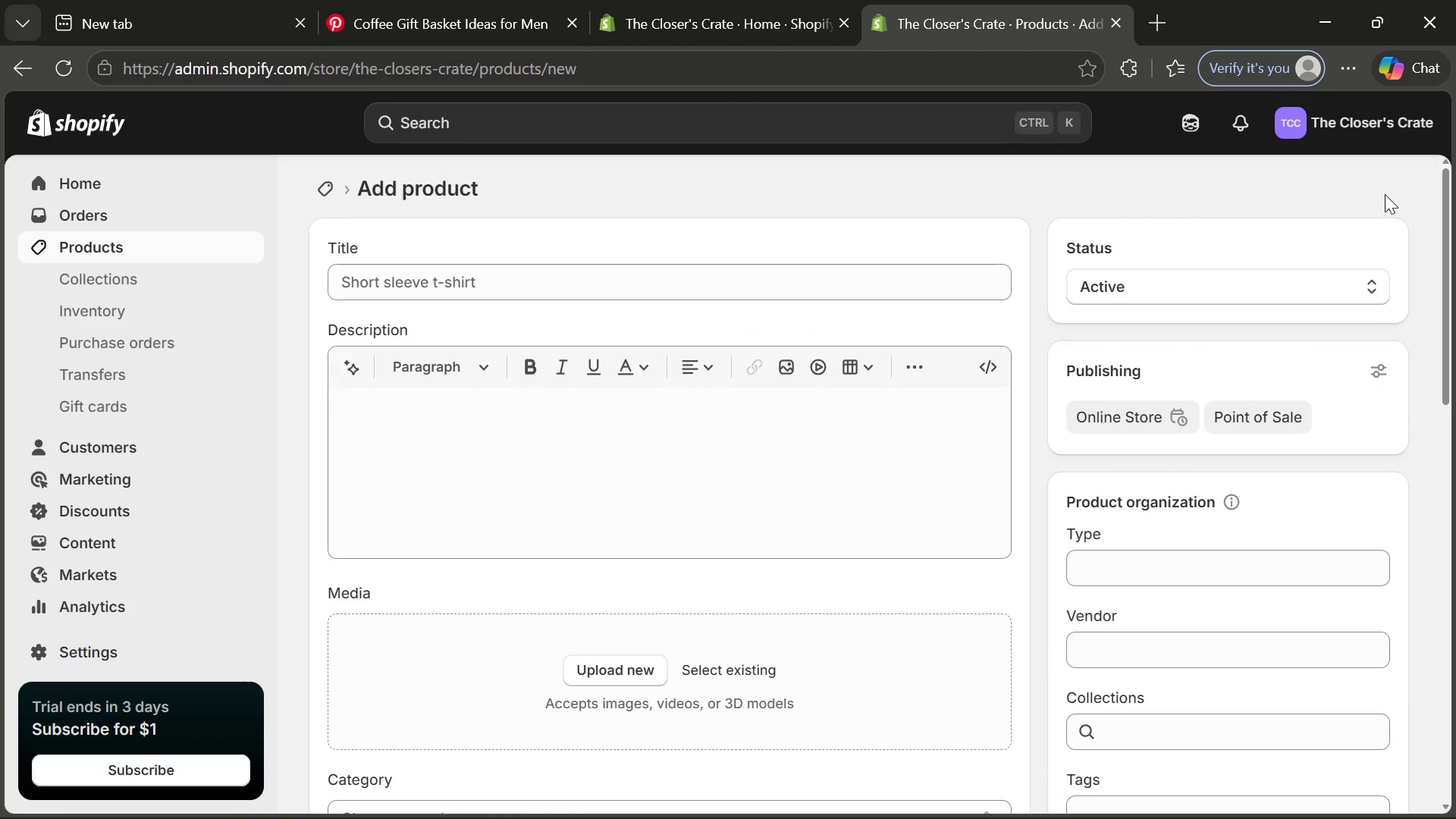 
left_click([560, 289])
 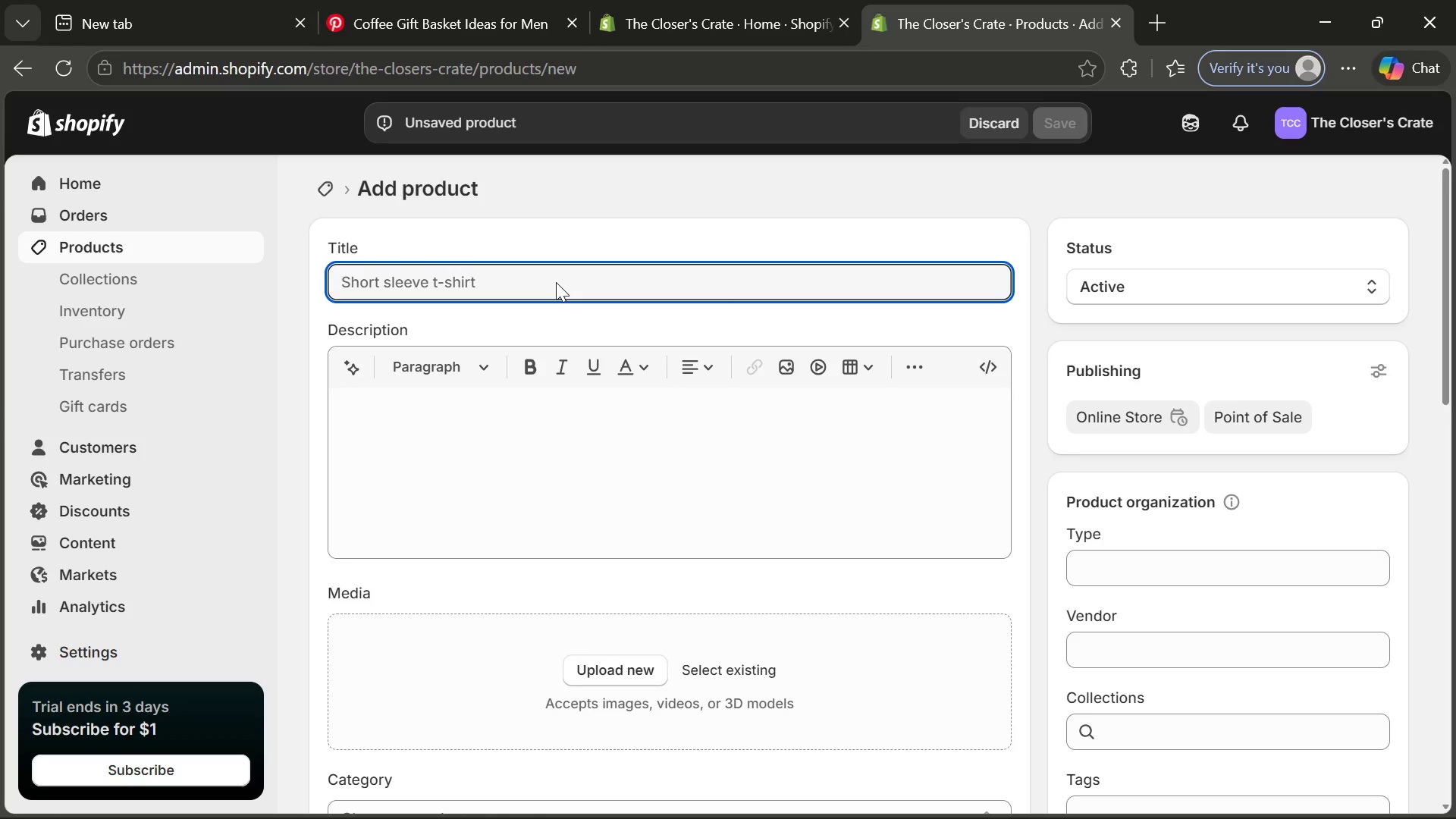 
wait(7.91)
 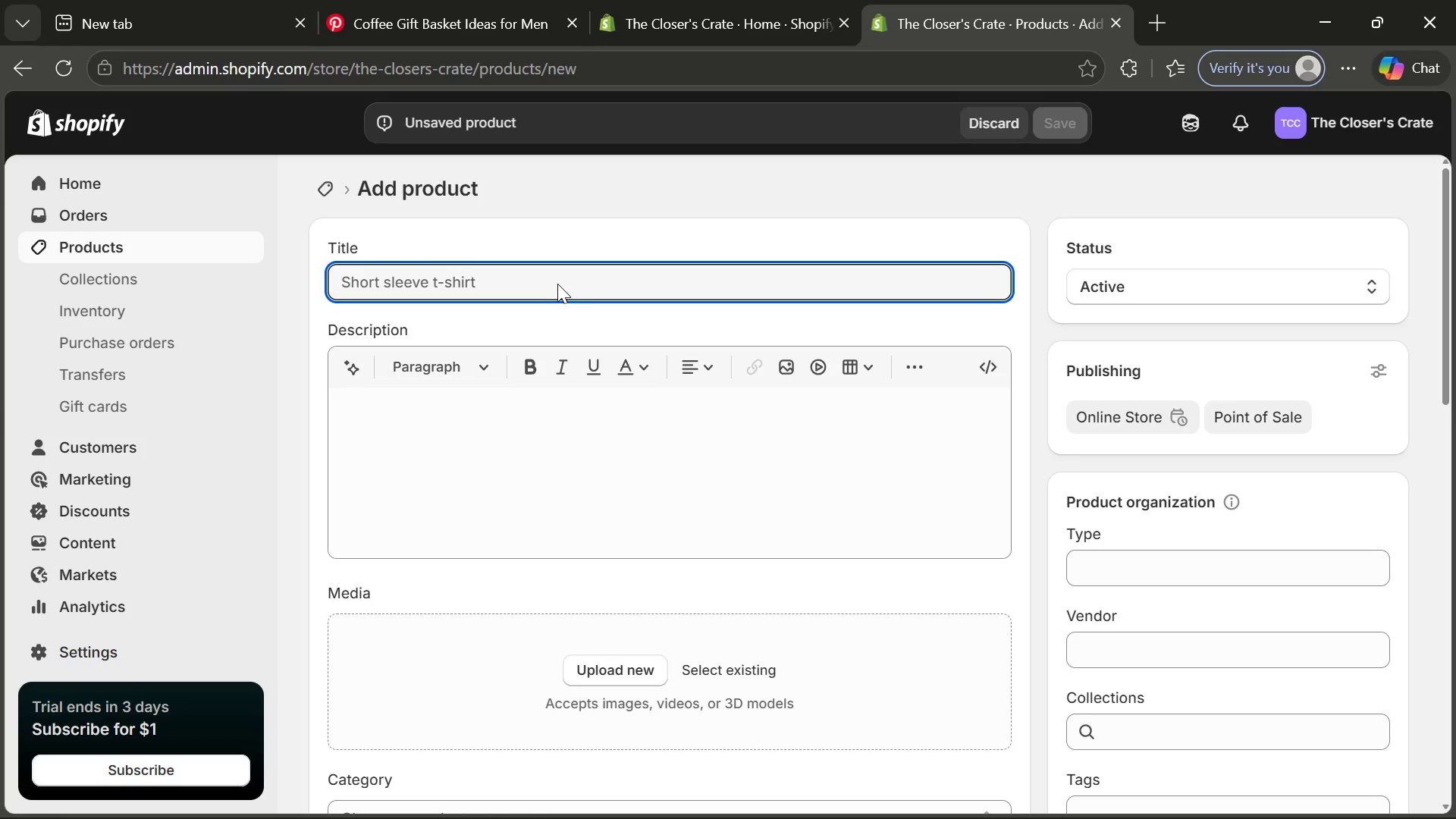 
type(The Modern )
 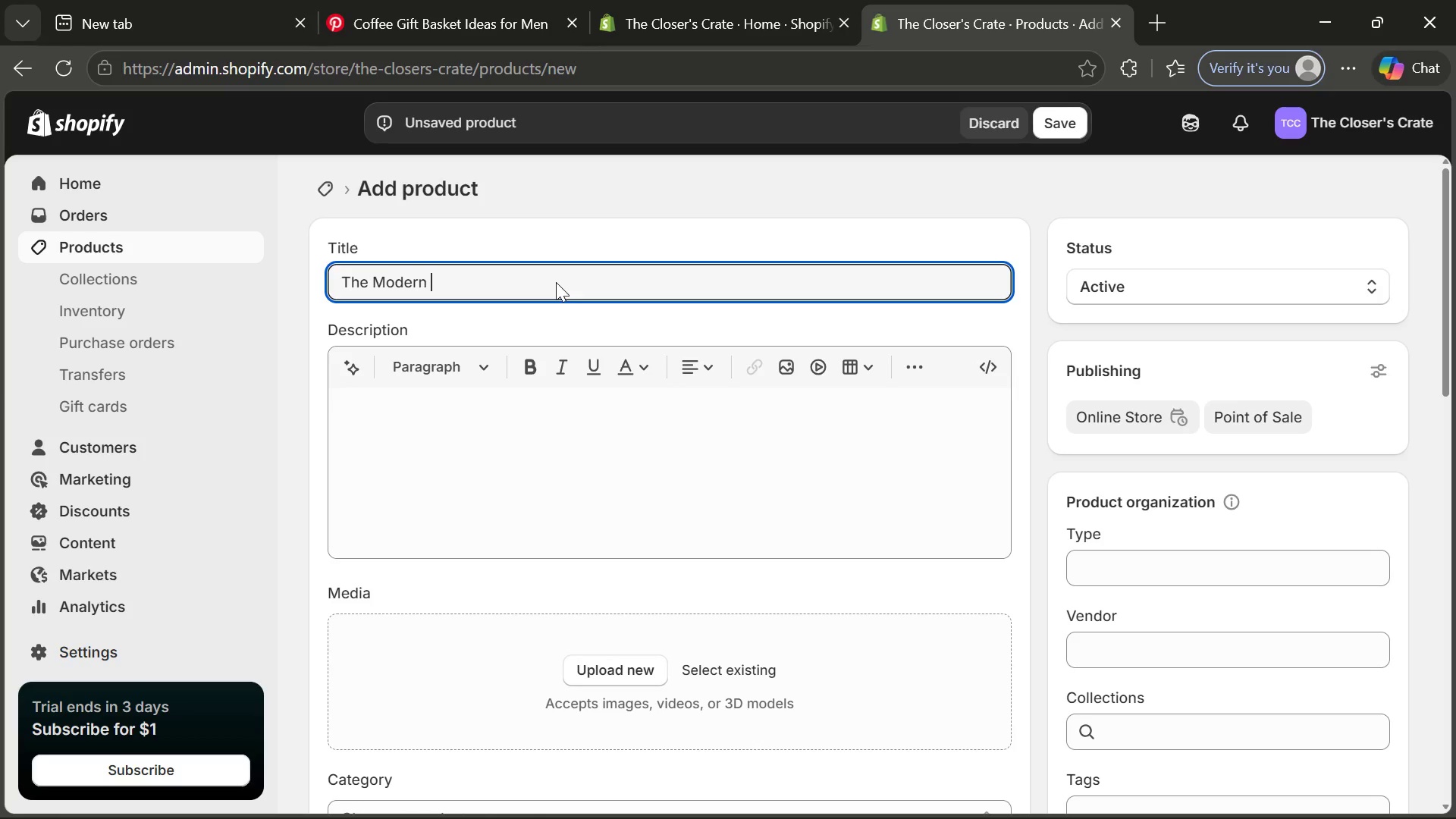 
type(Luxury )
key(Backspace)
key(Backspace)
key(Backspace)
key(Backspace)
type(e Suite-Contemporary Closing Gift)
 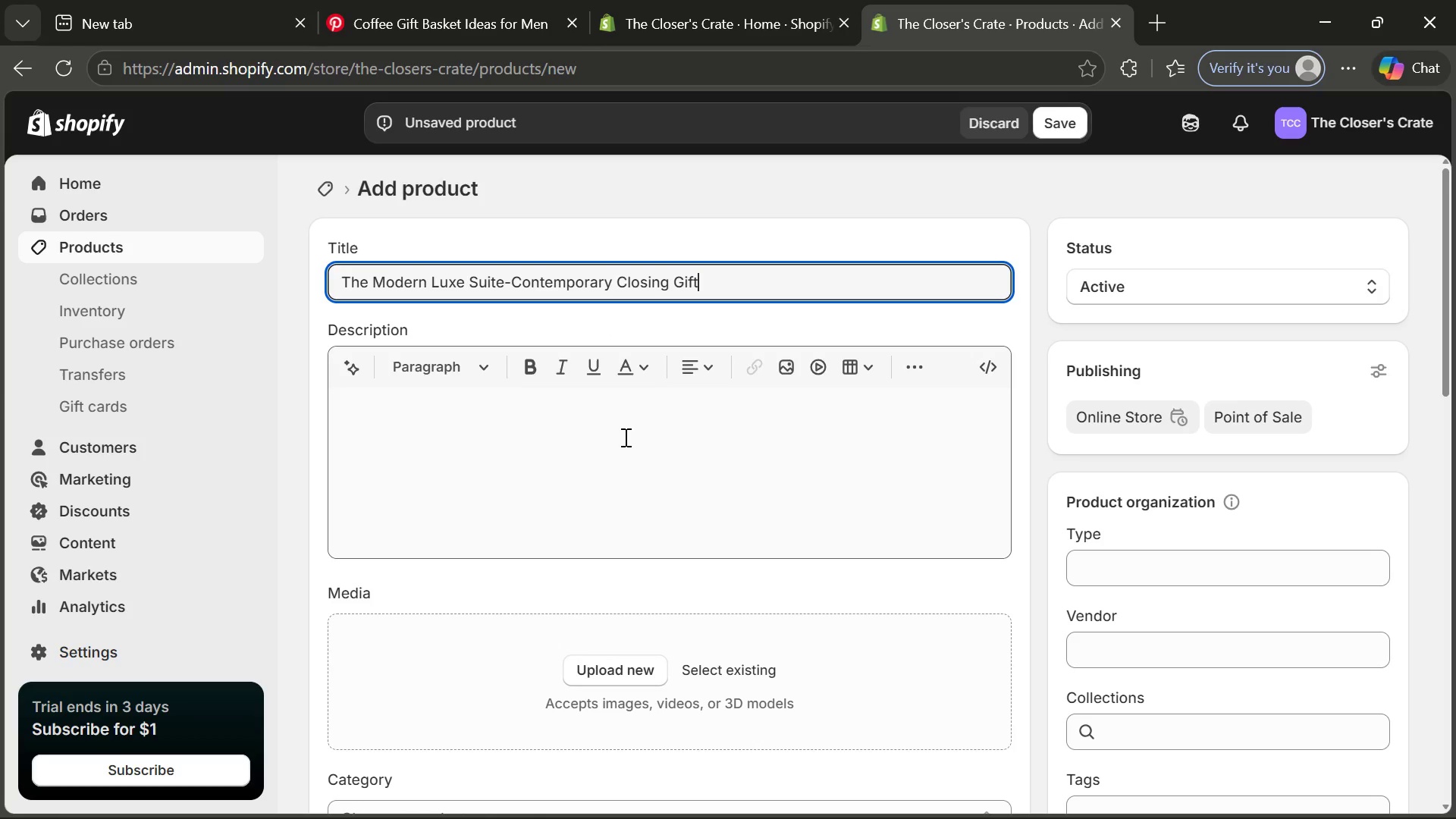 
left_click([623, 440])
 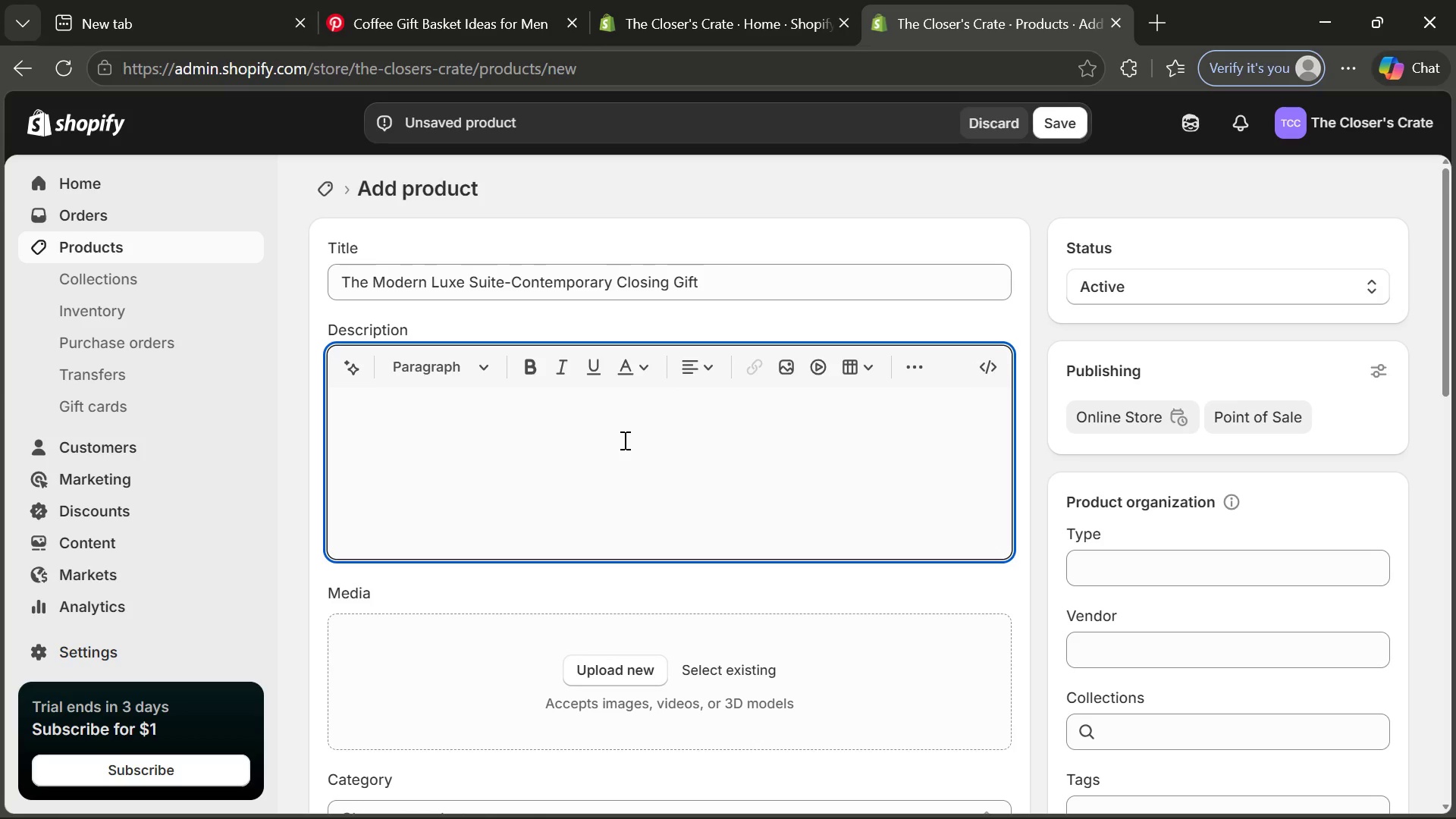 
type(Sleek )
key(Backspace)
type(, Stylish )
key(Backspace)
type(, and contemporary, )
 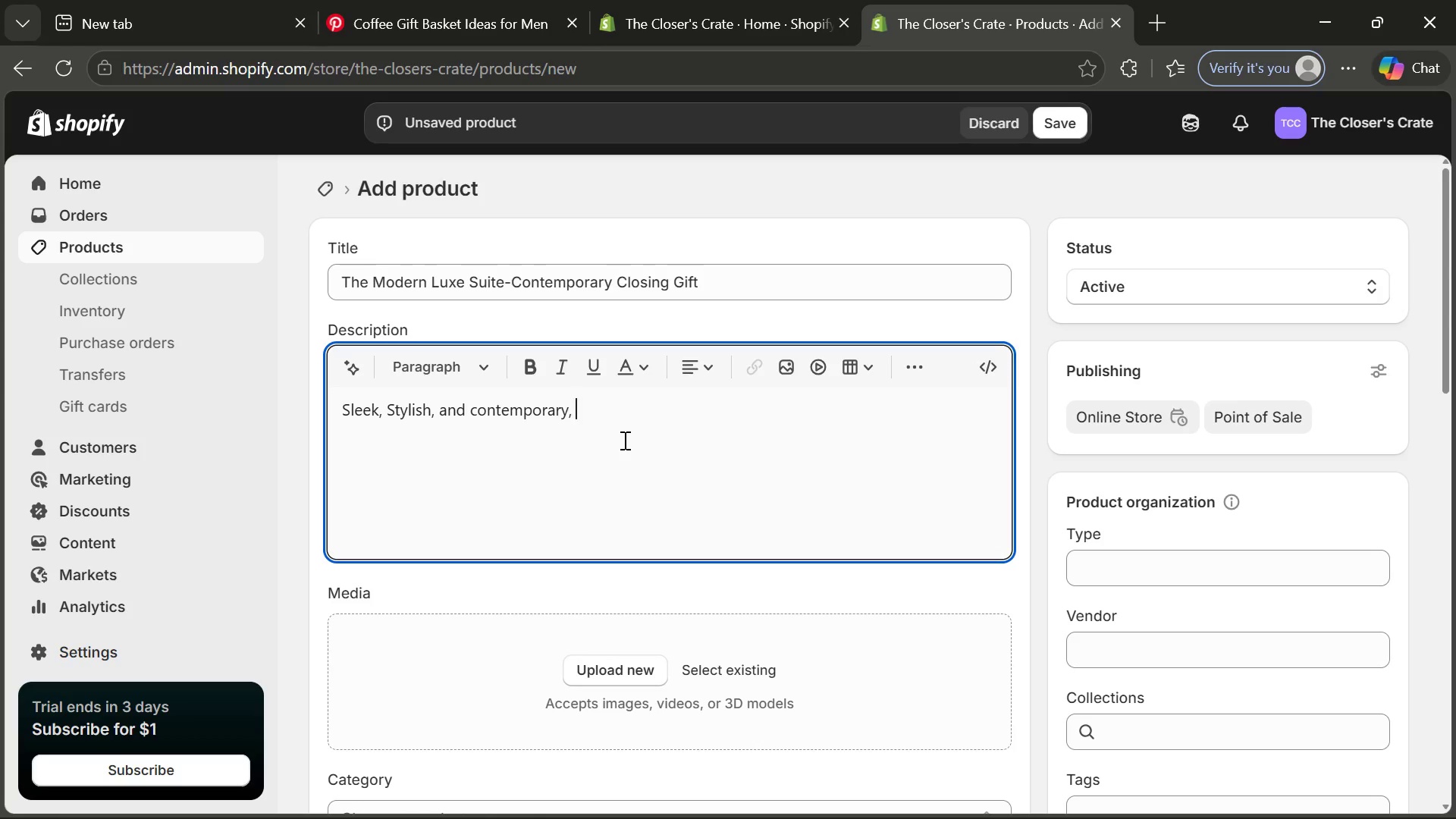 
wait(5.38)
 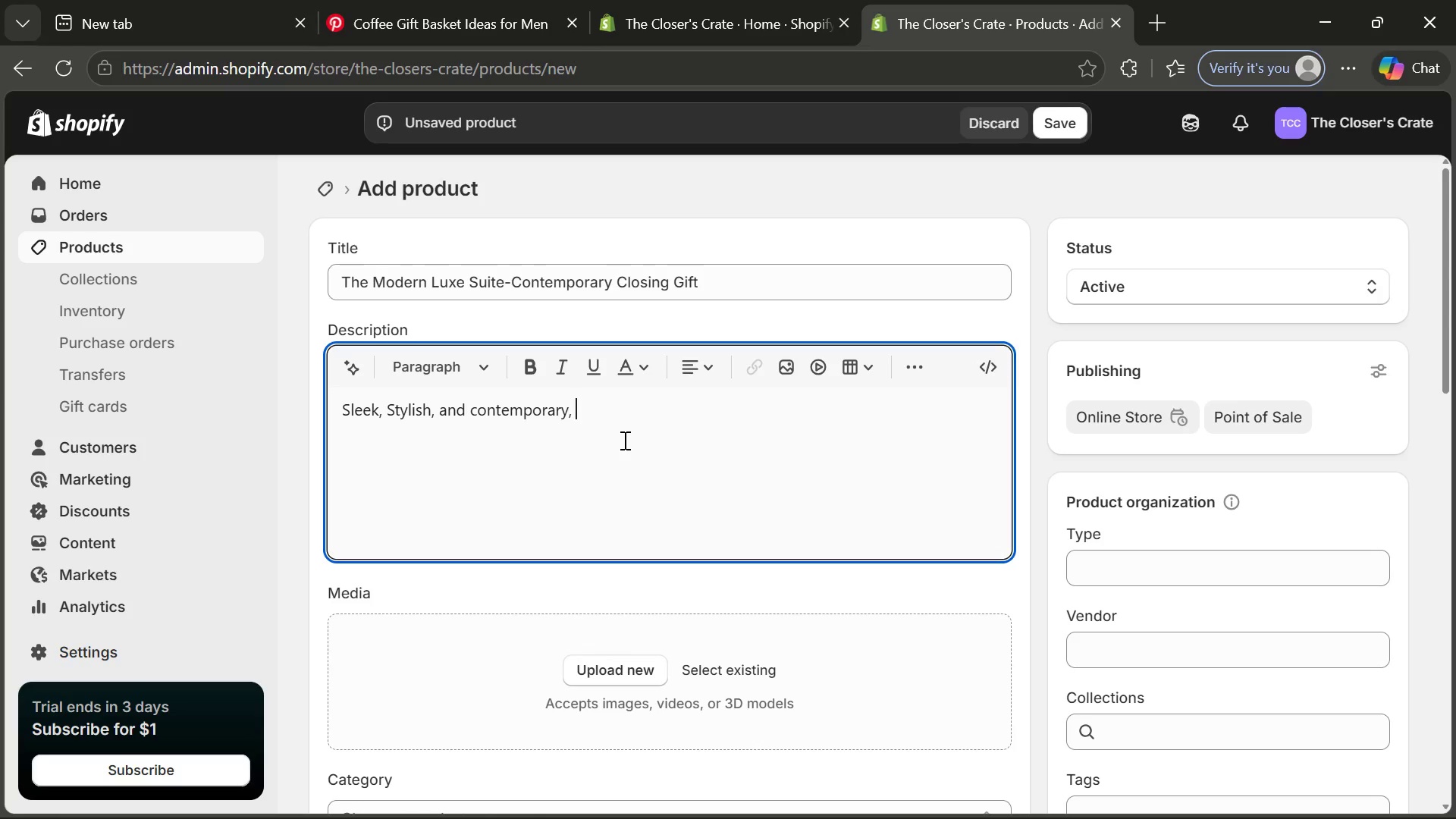 
key(Backspace)
type( The Md)
key(Backspace)
type(odern Luxe Suite is designed for clients who appreciate clean aesthetics and modern living.\)
key(Backspace)
 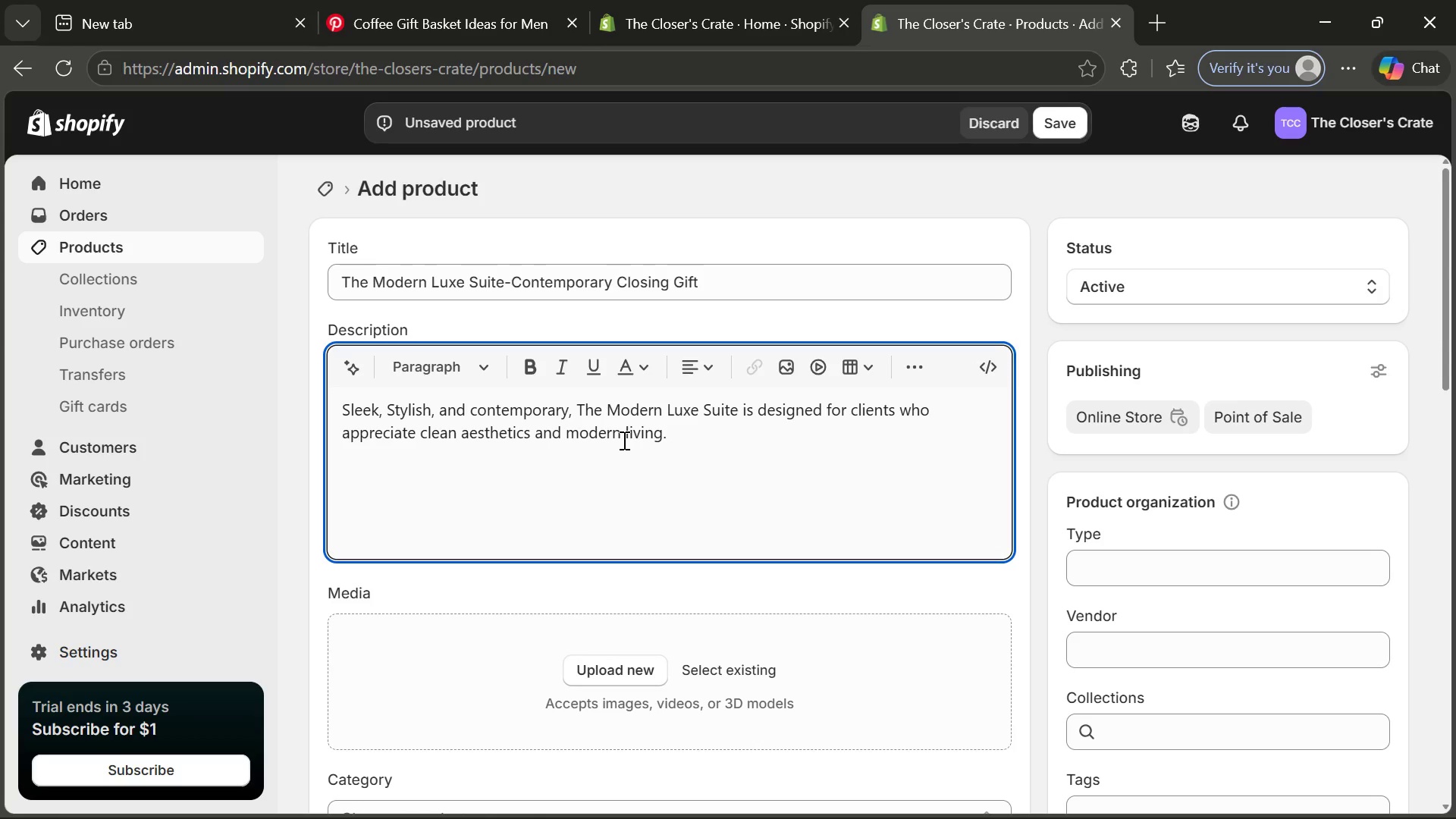 
key(Enter)
 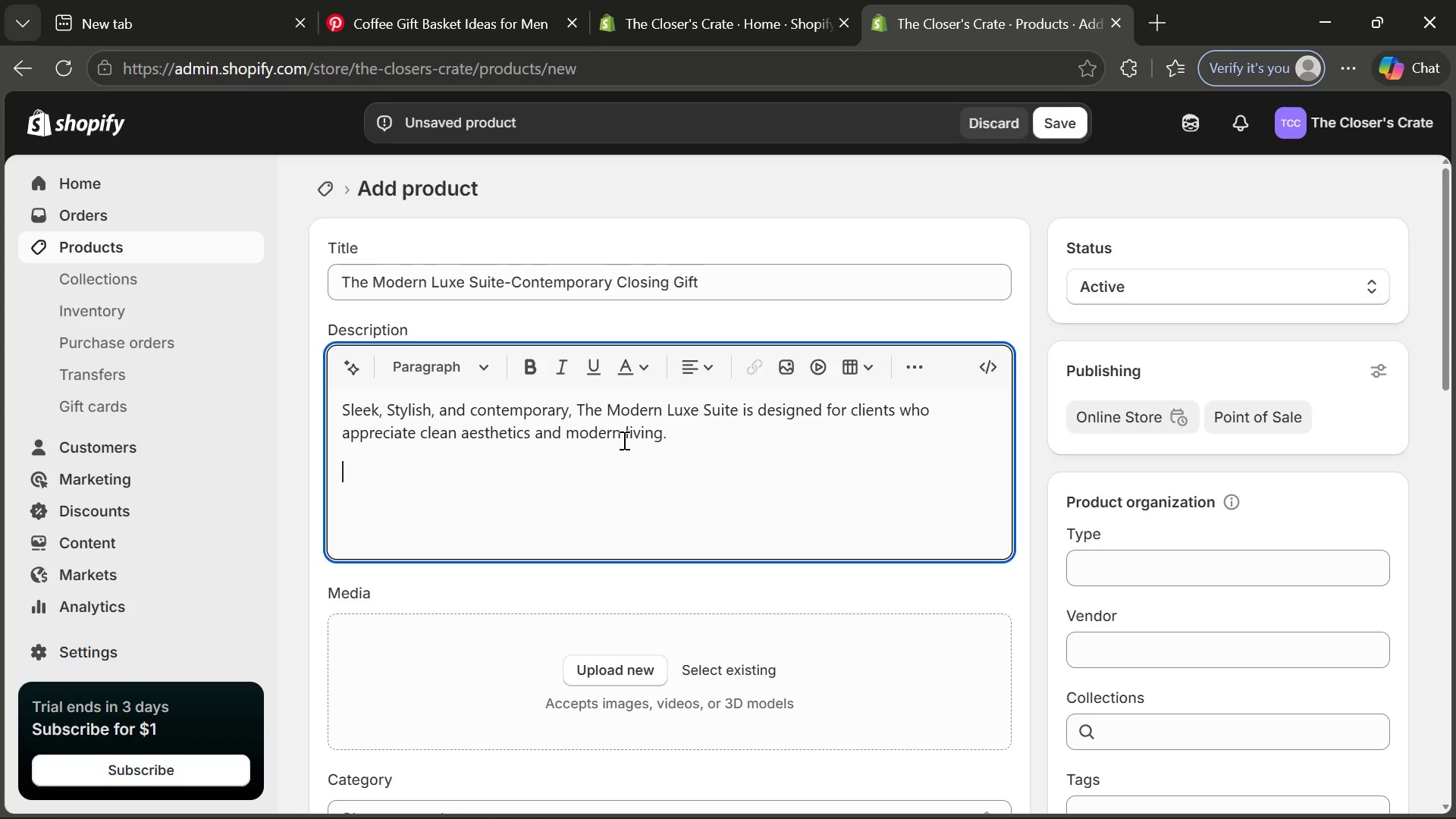 
type(This suite features curte)
key(Backspace)
key(Backspace)
type(ated items with a minimalist yet luxurious appeal, perfect for urban  homeowners )
 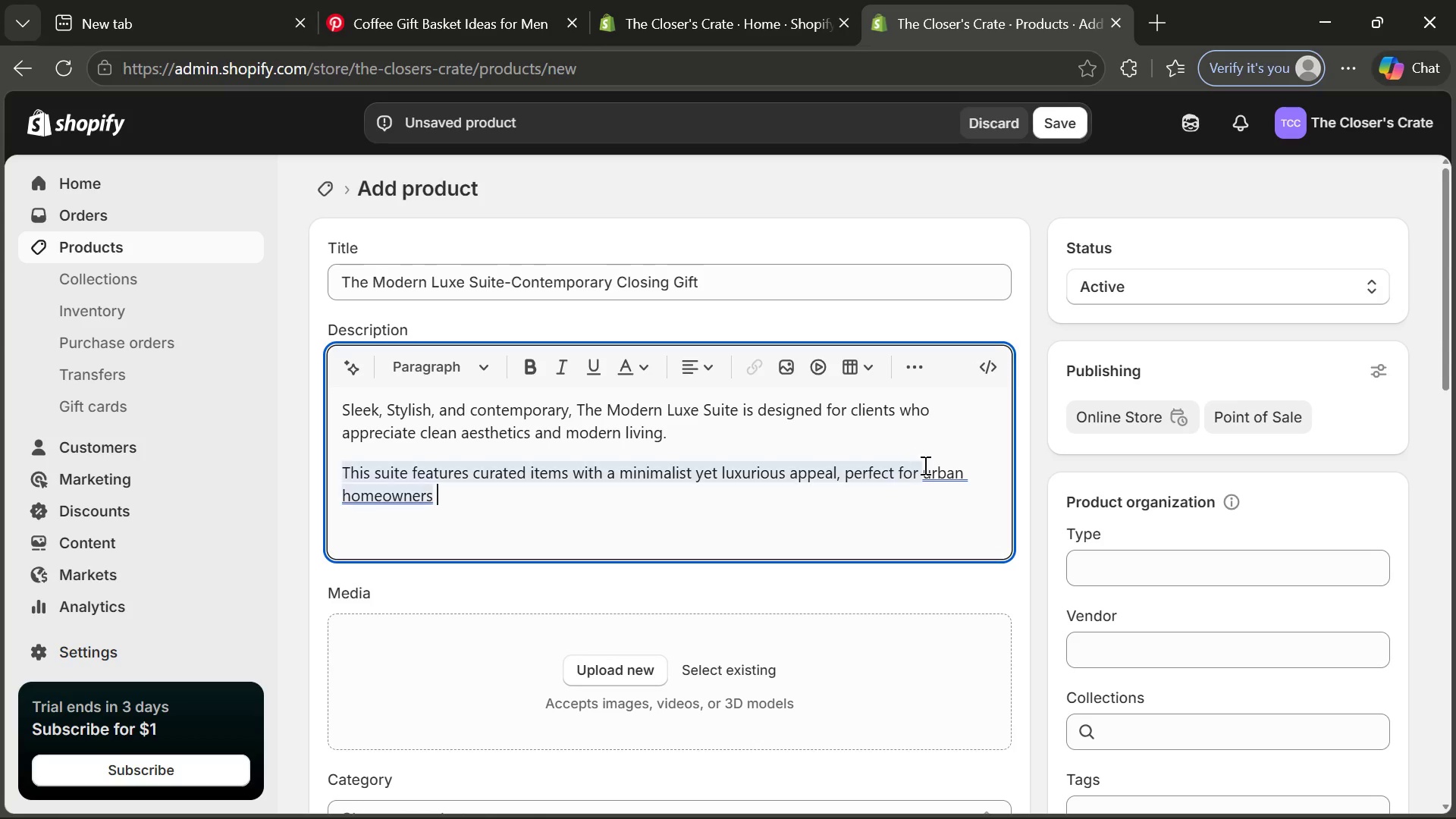 
left_click([977, 473])
 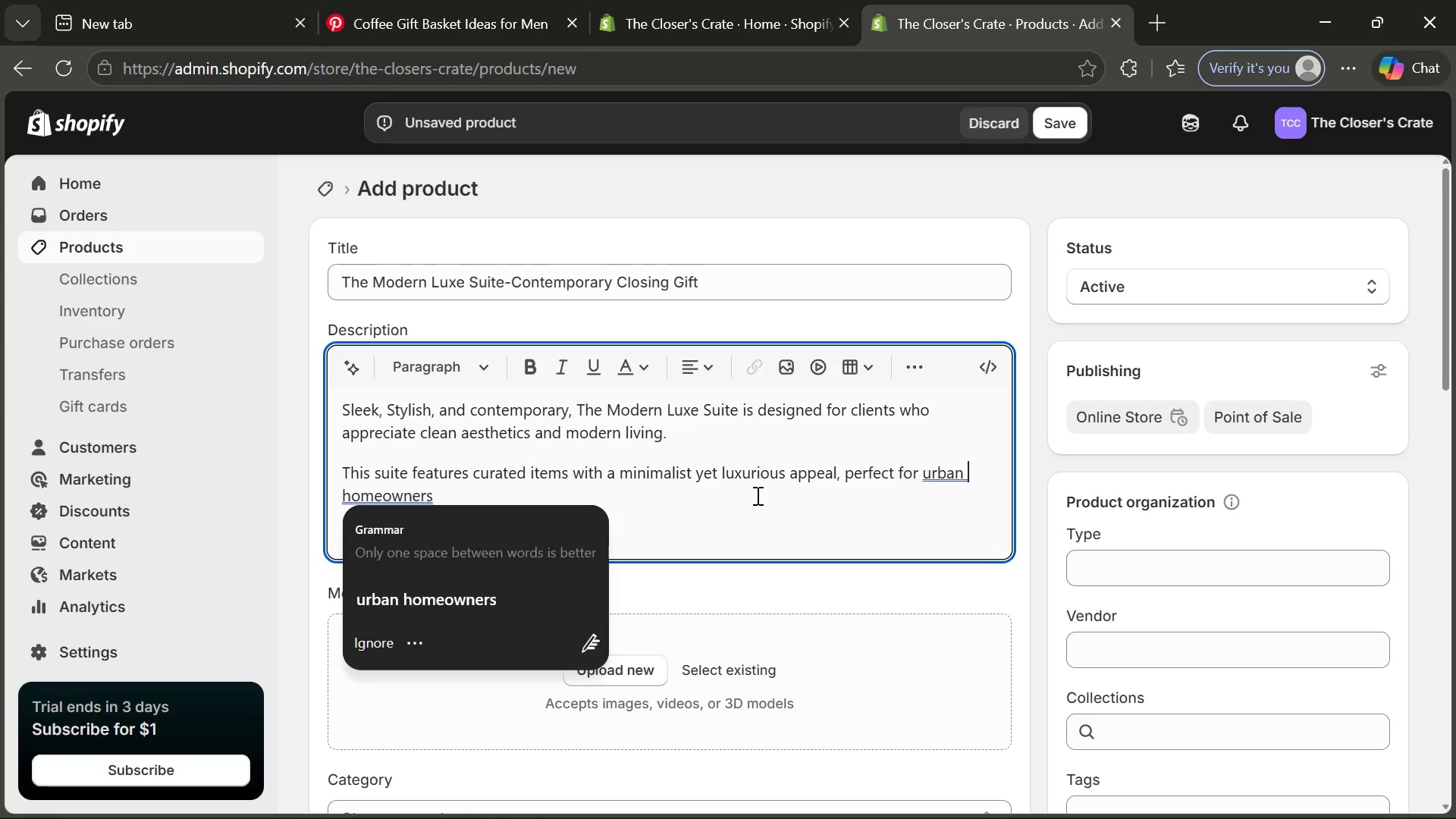 
left_click([756, 495])
 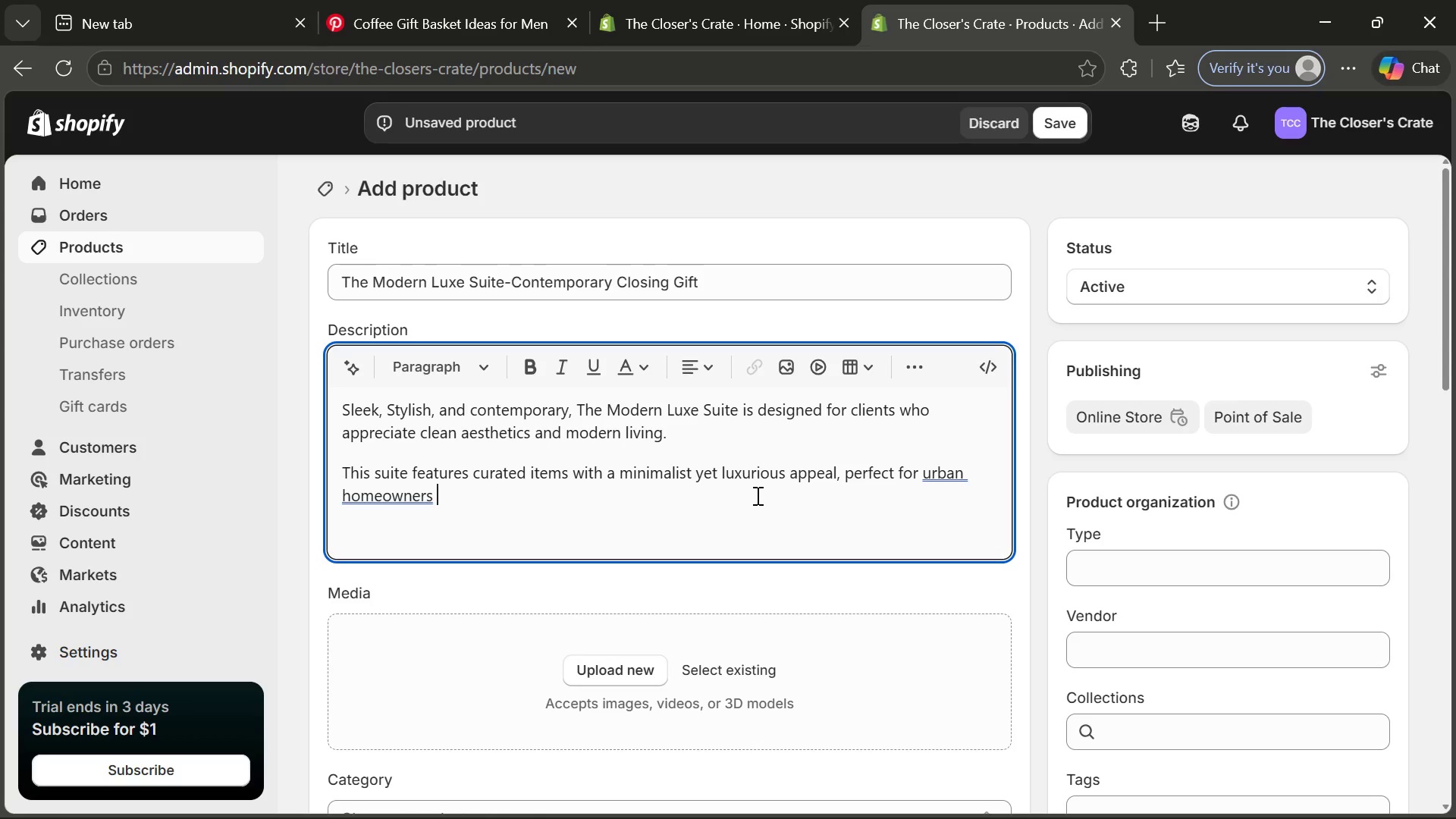 
wait(5.56)
 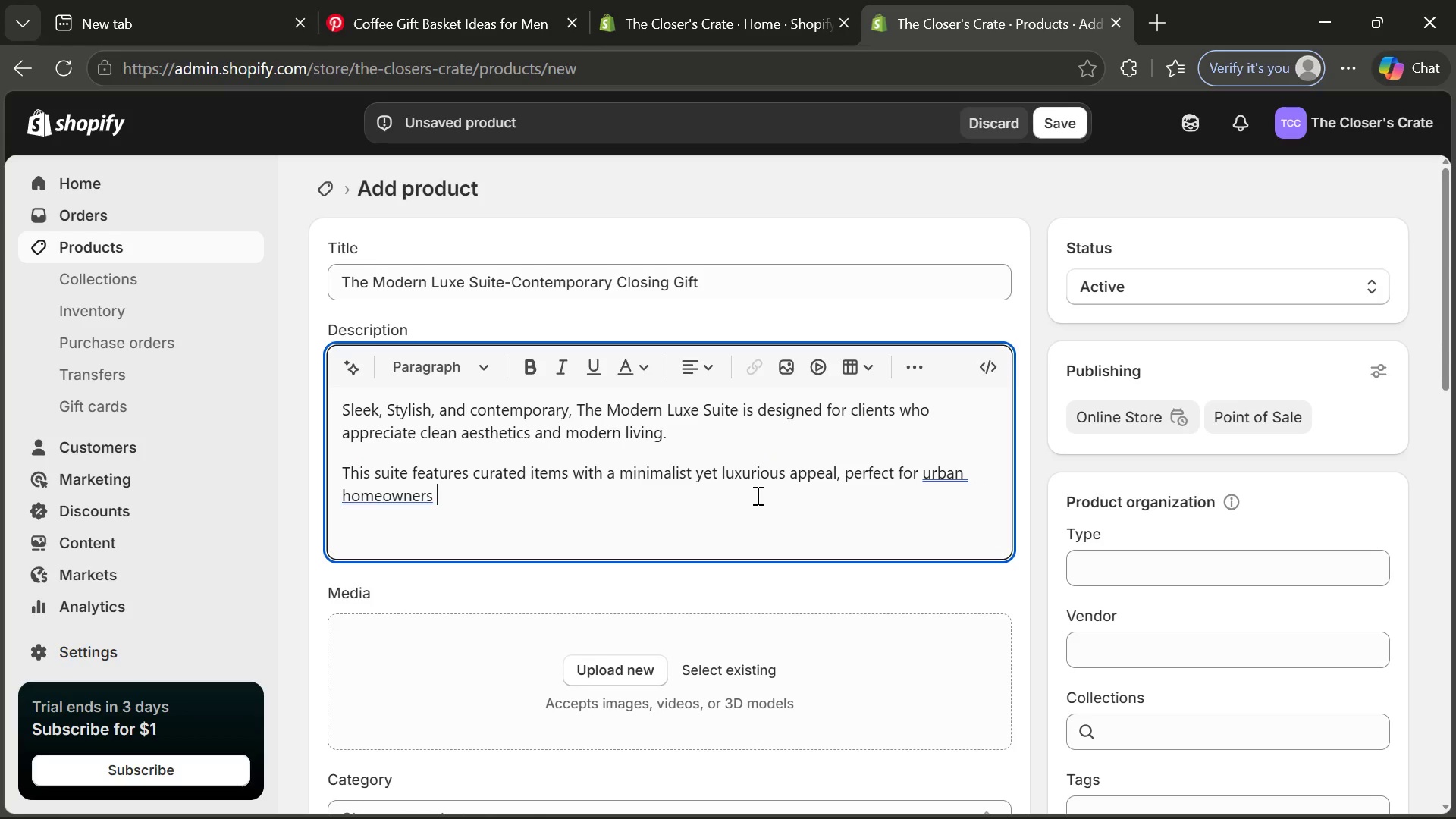 
left_click([335, 497])
 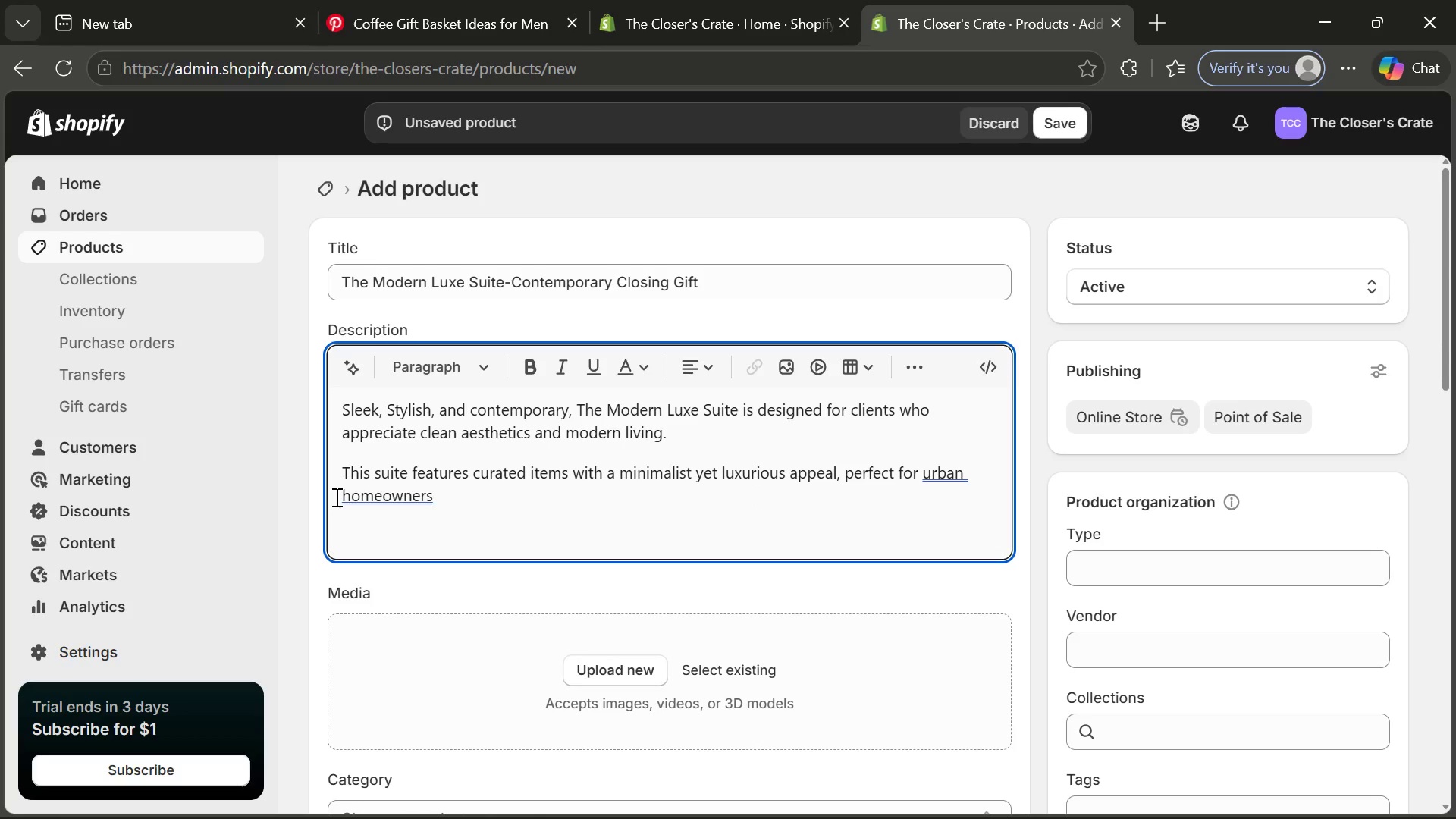 
key(Backspace)
 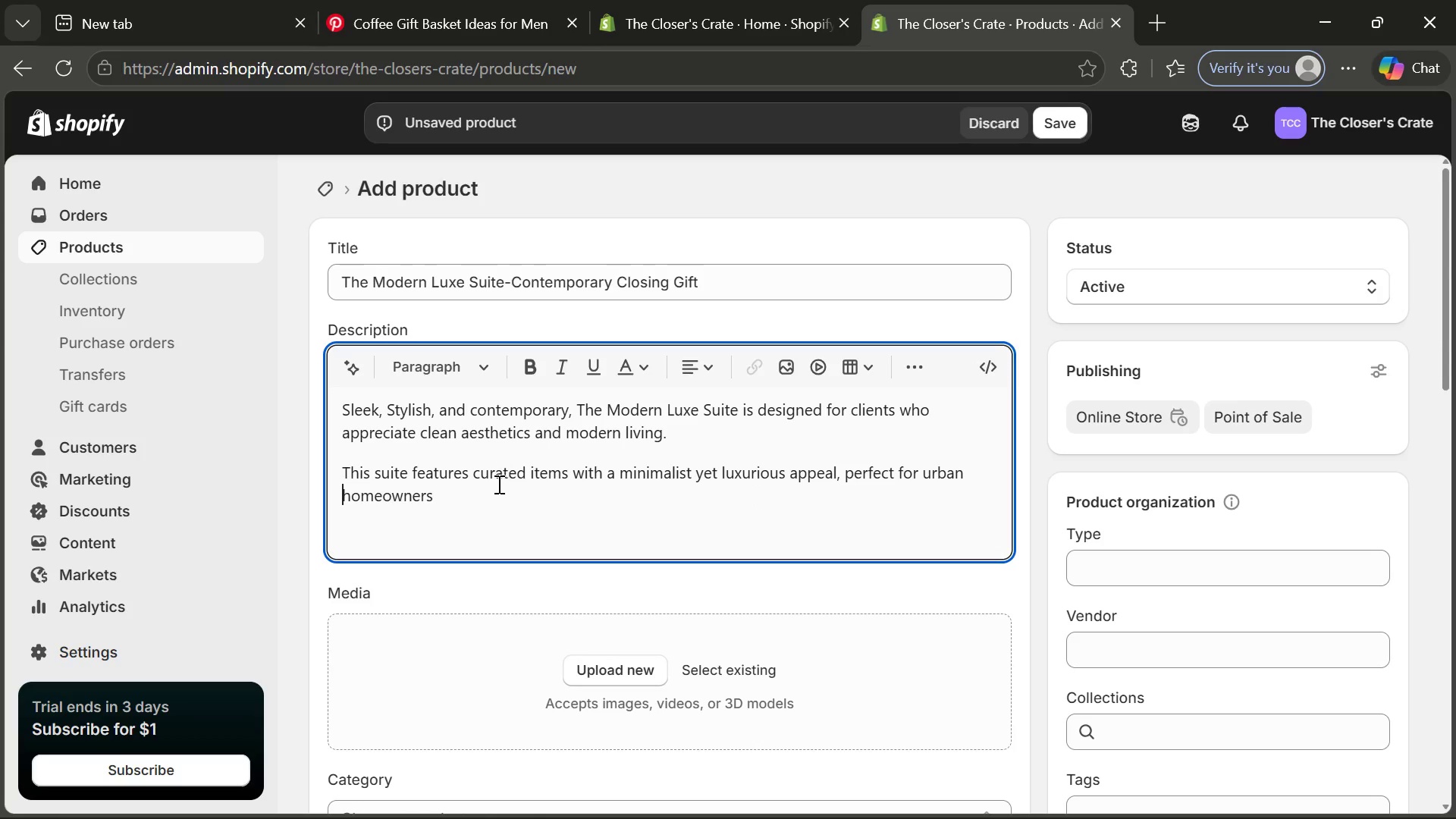 
left_click([488, 494])
 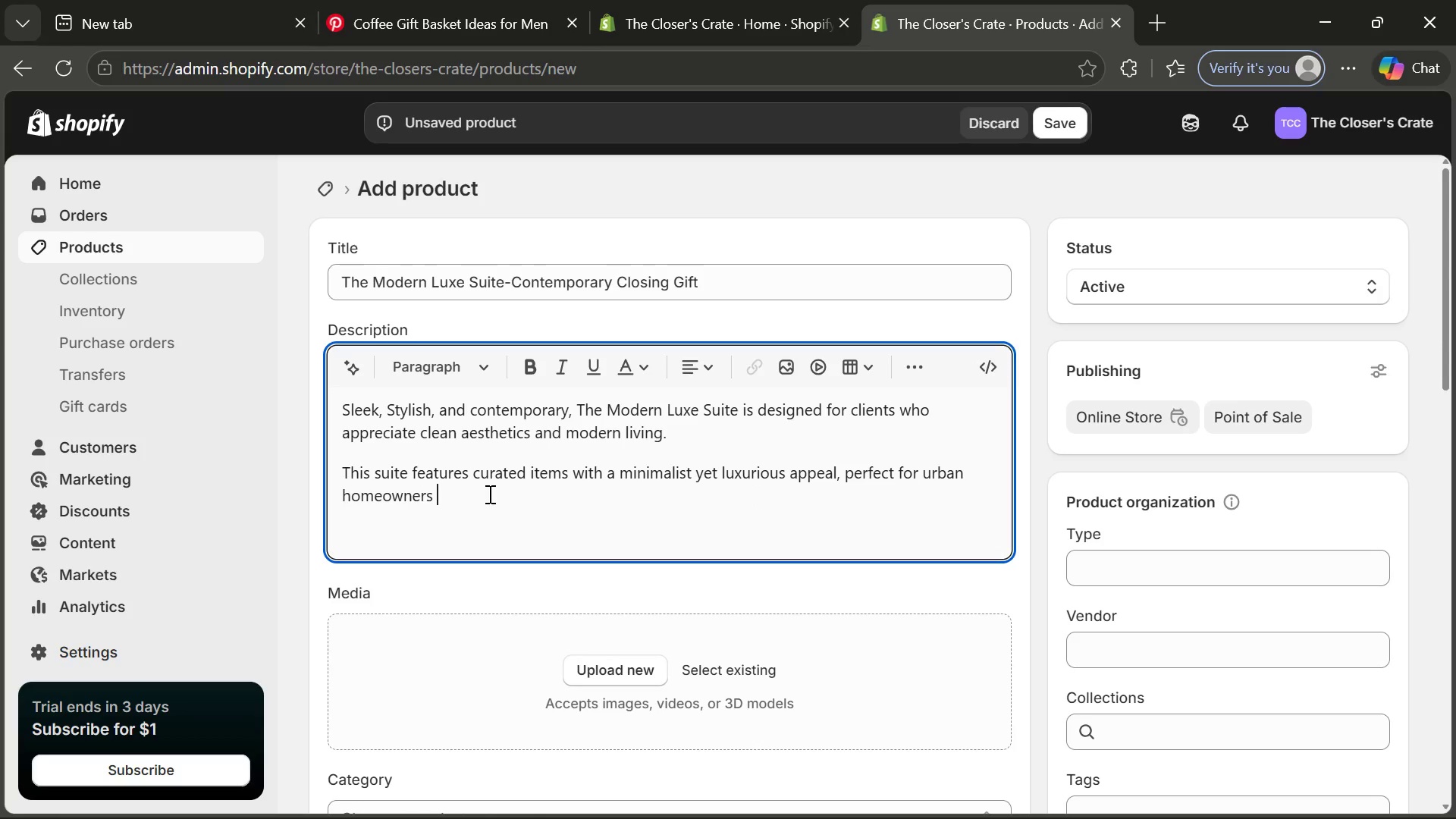 
type(and design-consi)
key(Backspace)
type(cious buyers.)
 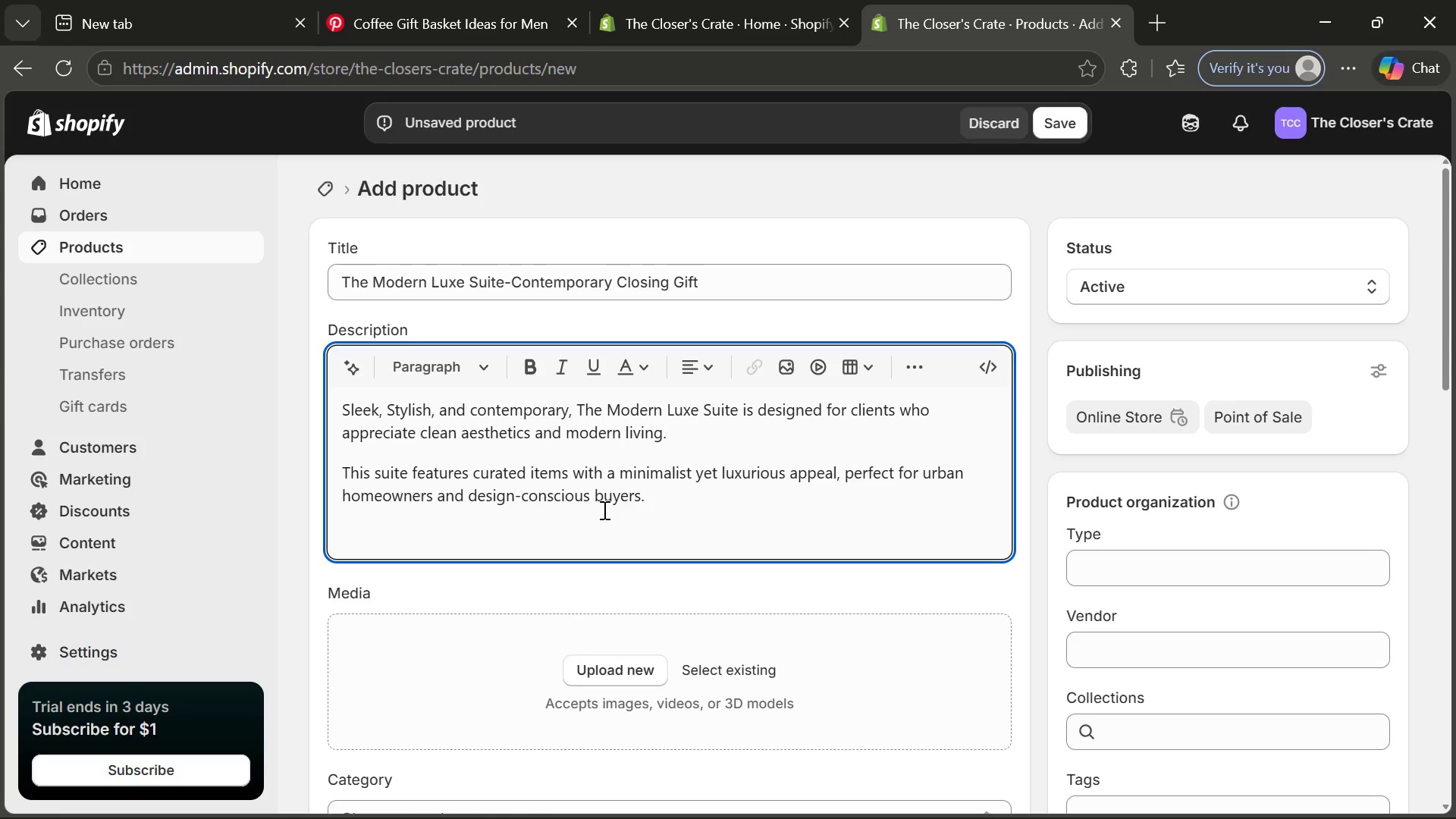 
key(Enter)
 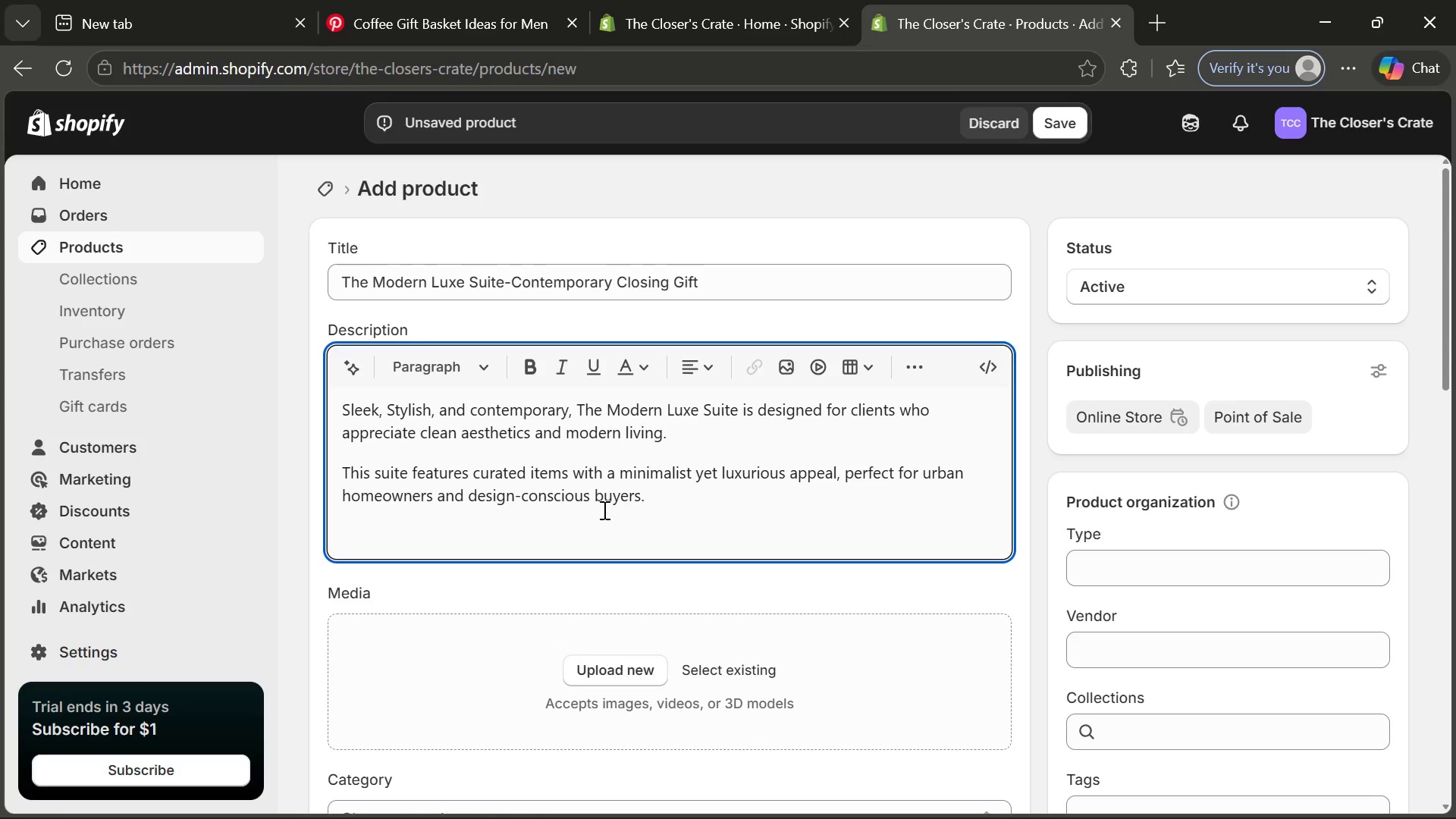 
type(The package)
key(Backspace)
type(ing reflects modern elegant)
key(Backspace)
type(ce, deliverying a refined and )
 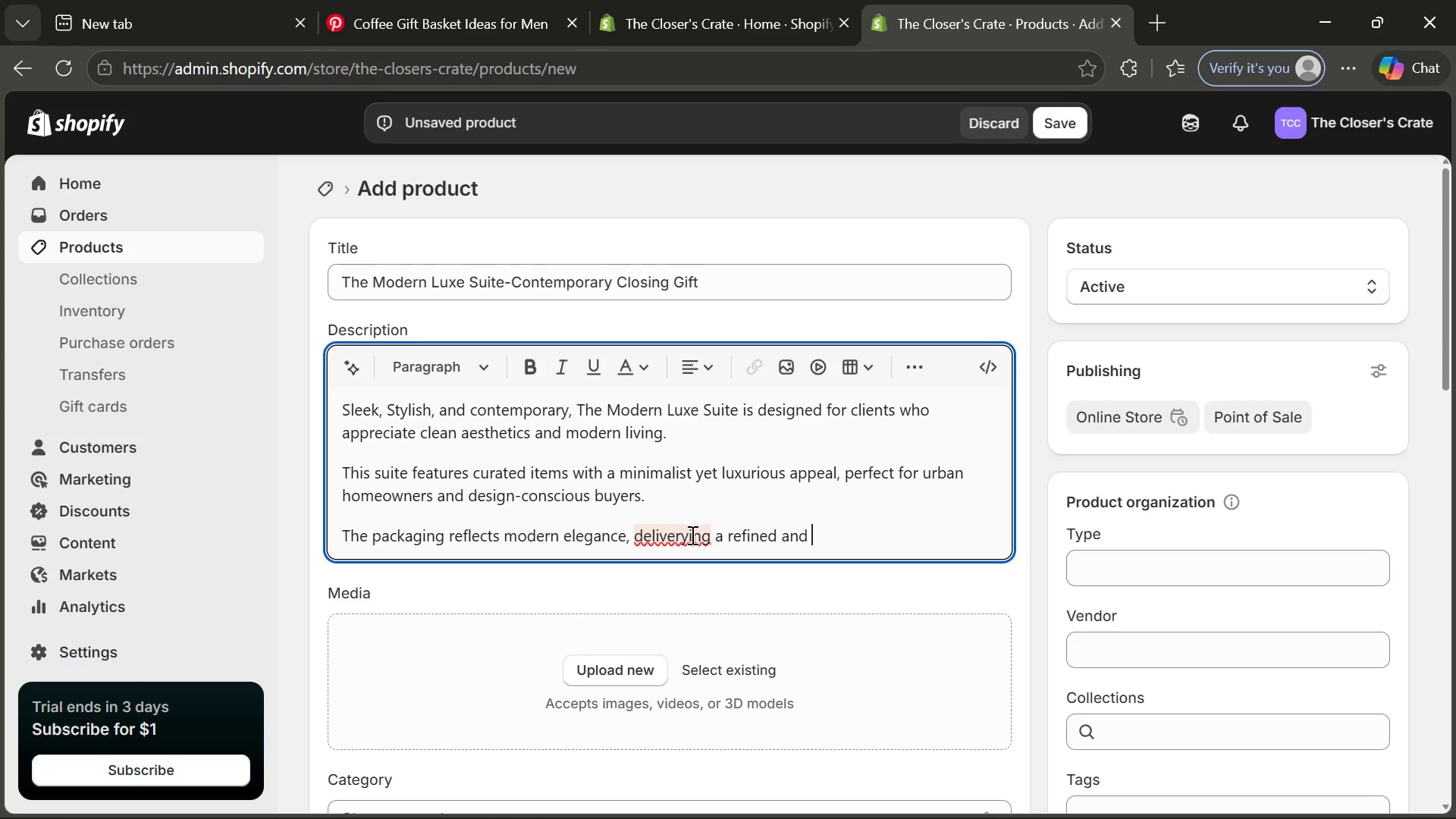 
left_click([691, 535])
 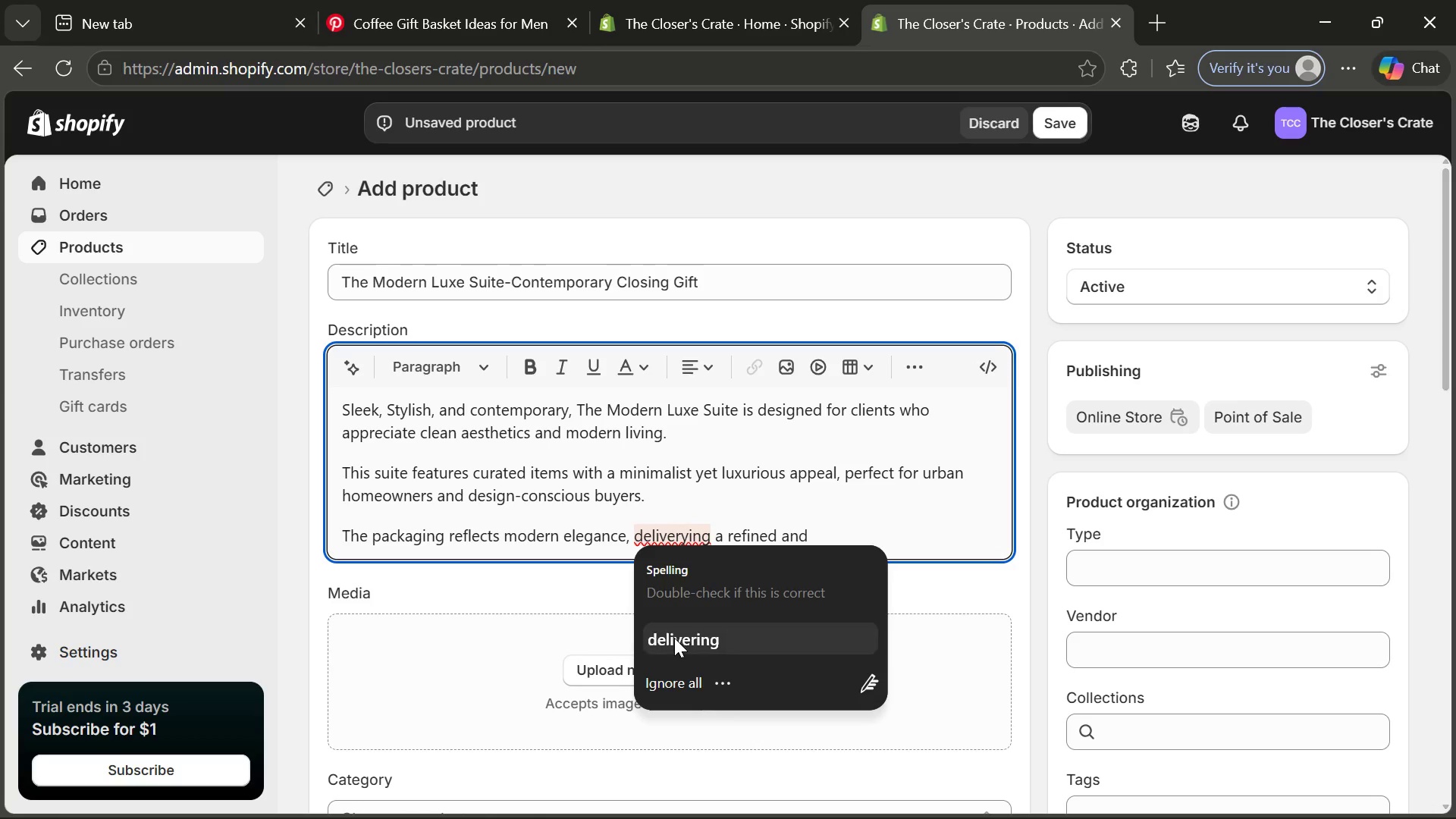 
left_click([674, 639])
 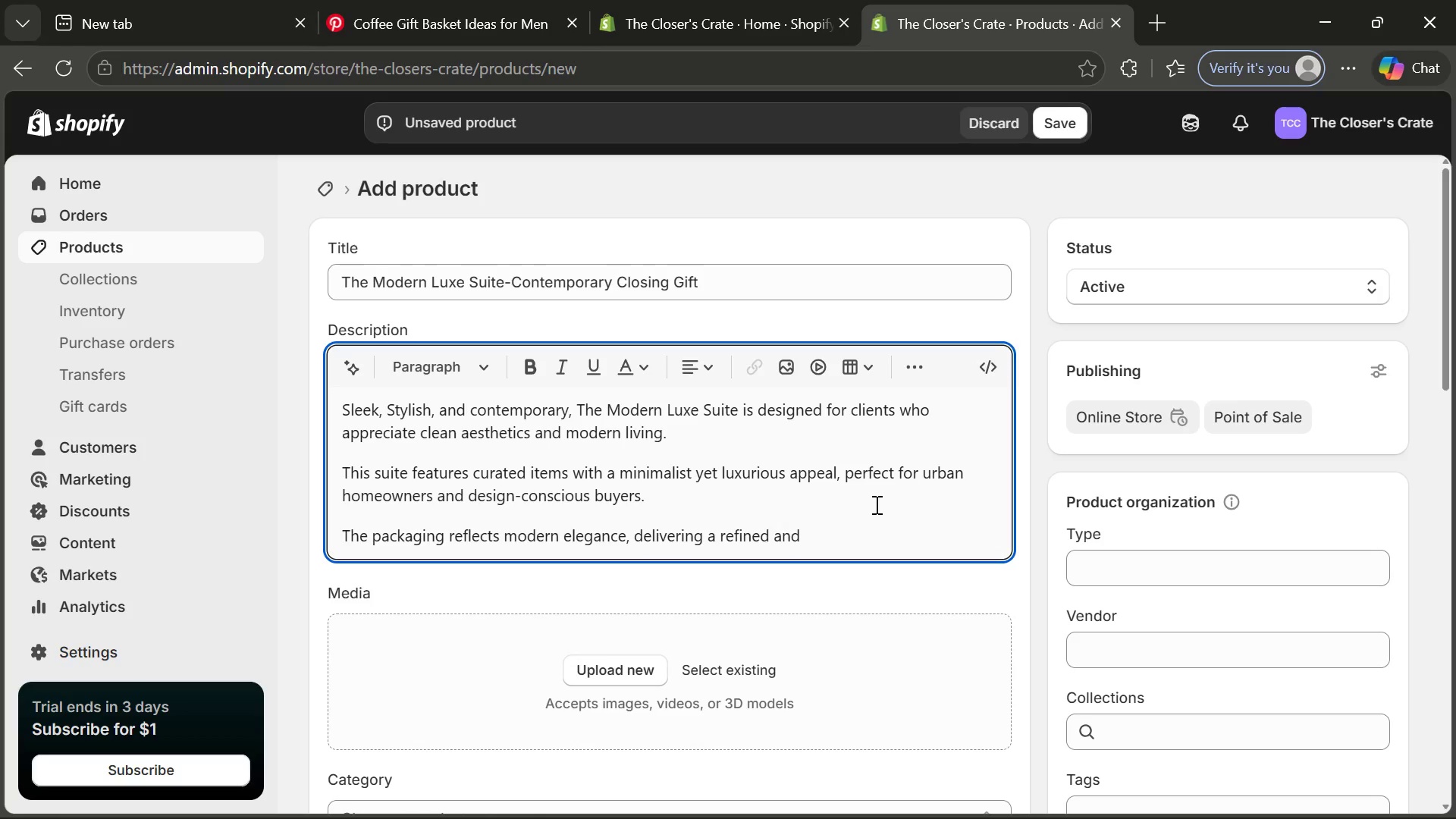 
left_click([858, 527])
 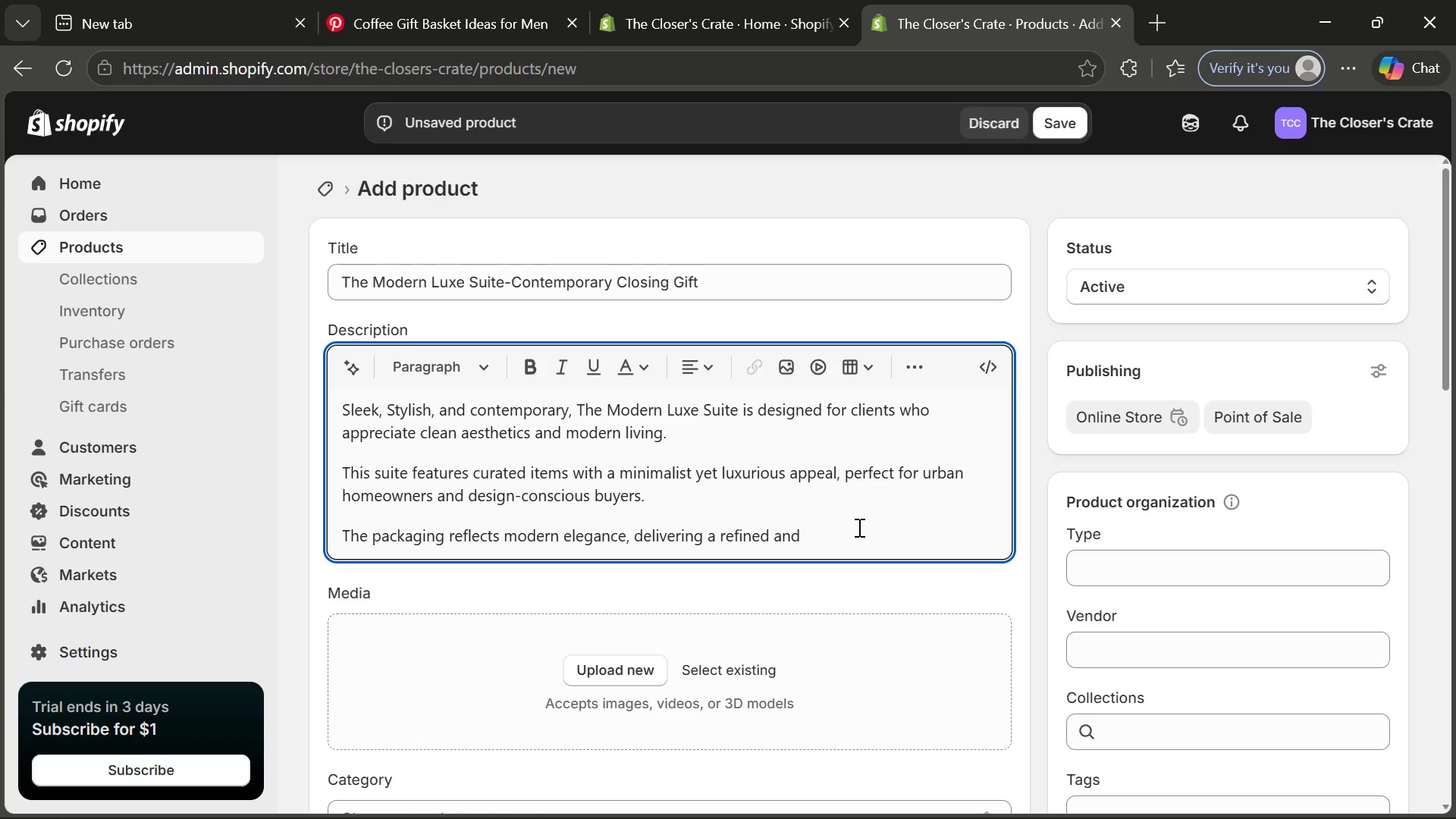 
type(visually stunning unboxing w)
key(Backspace)
type(experience.)
 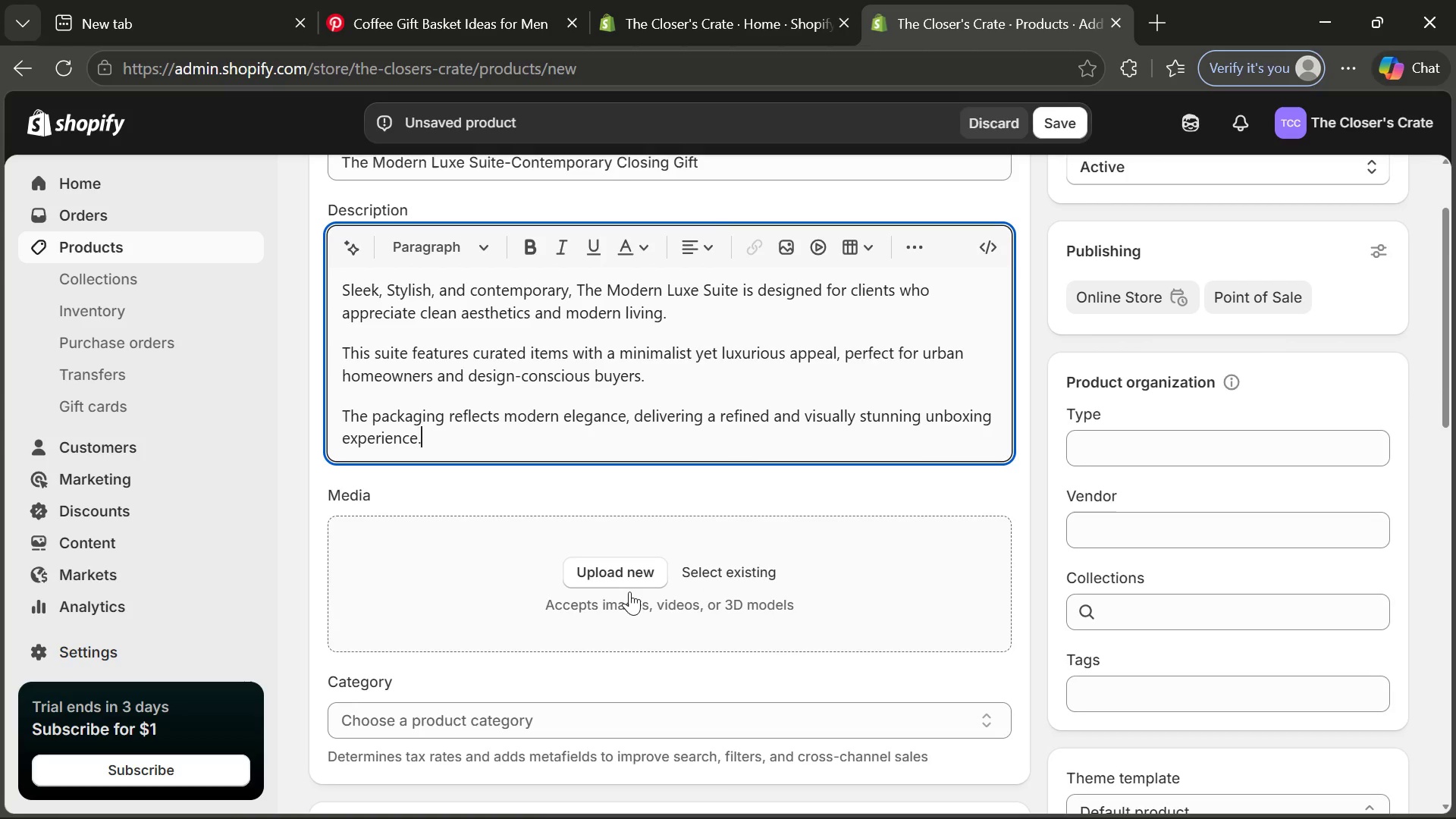 
left_click([625, 592])
 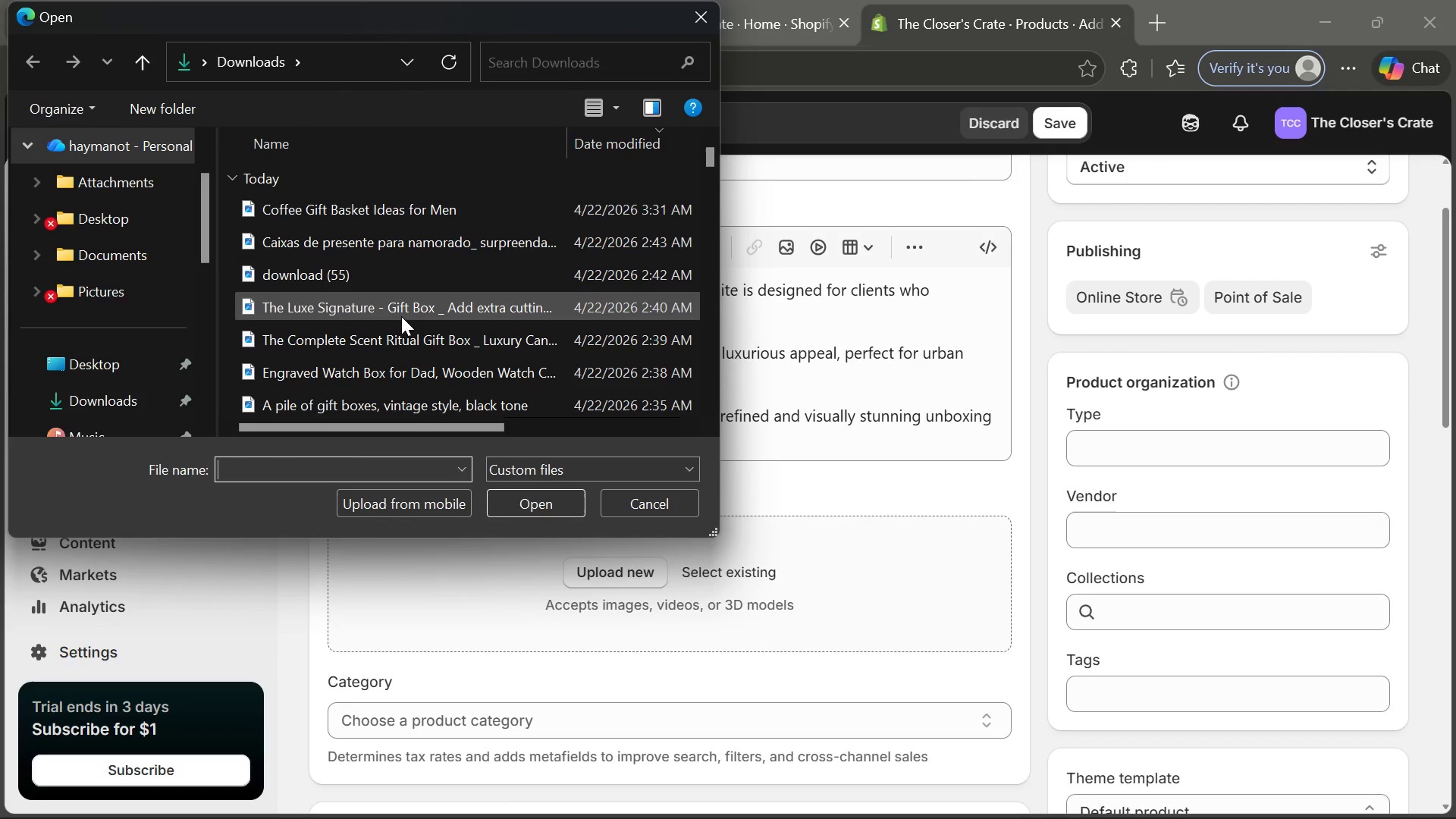 
double_click([391, 316])
 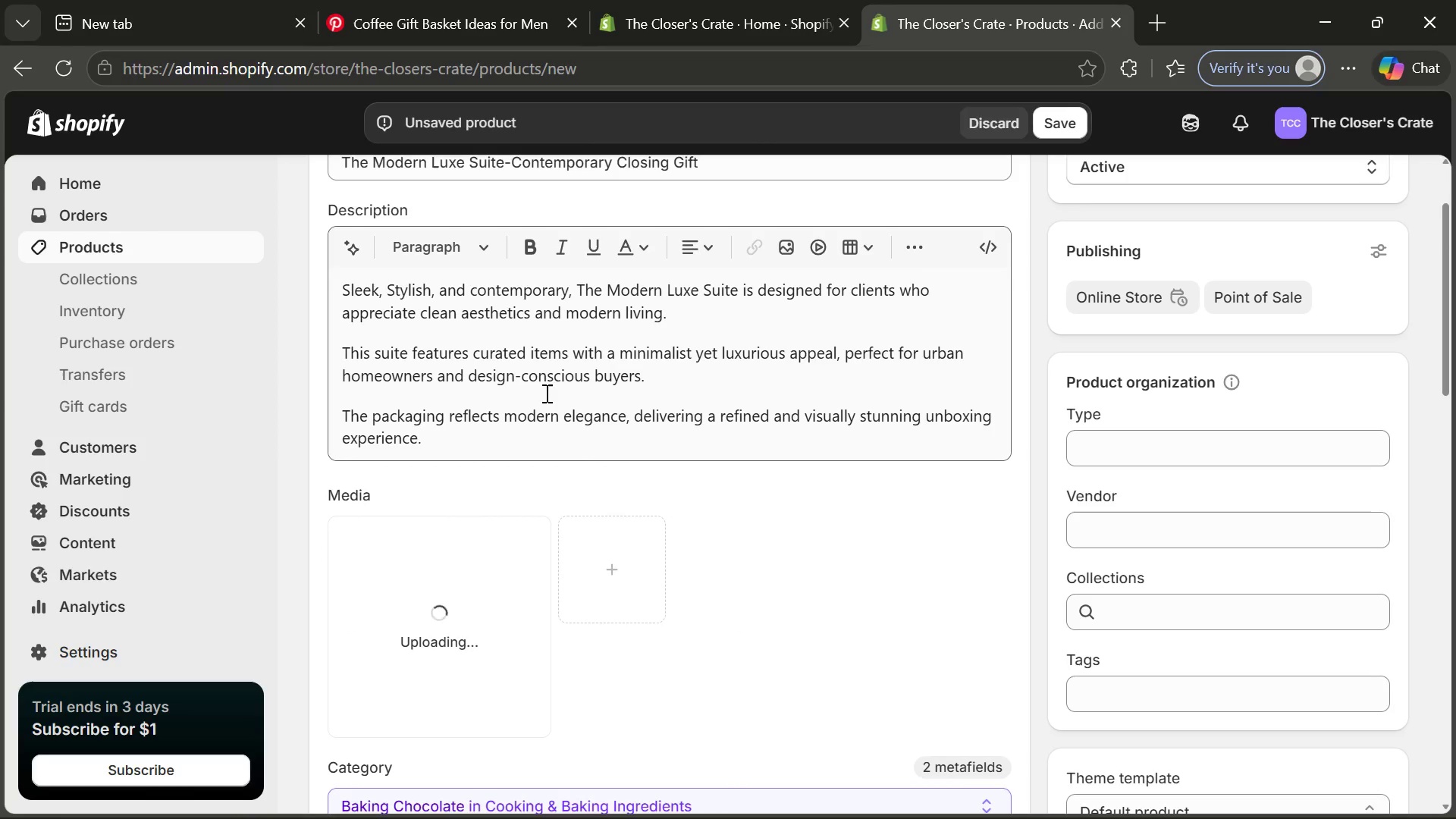 
mouse_move([578, 535])
 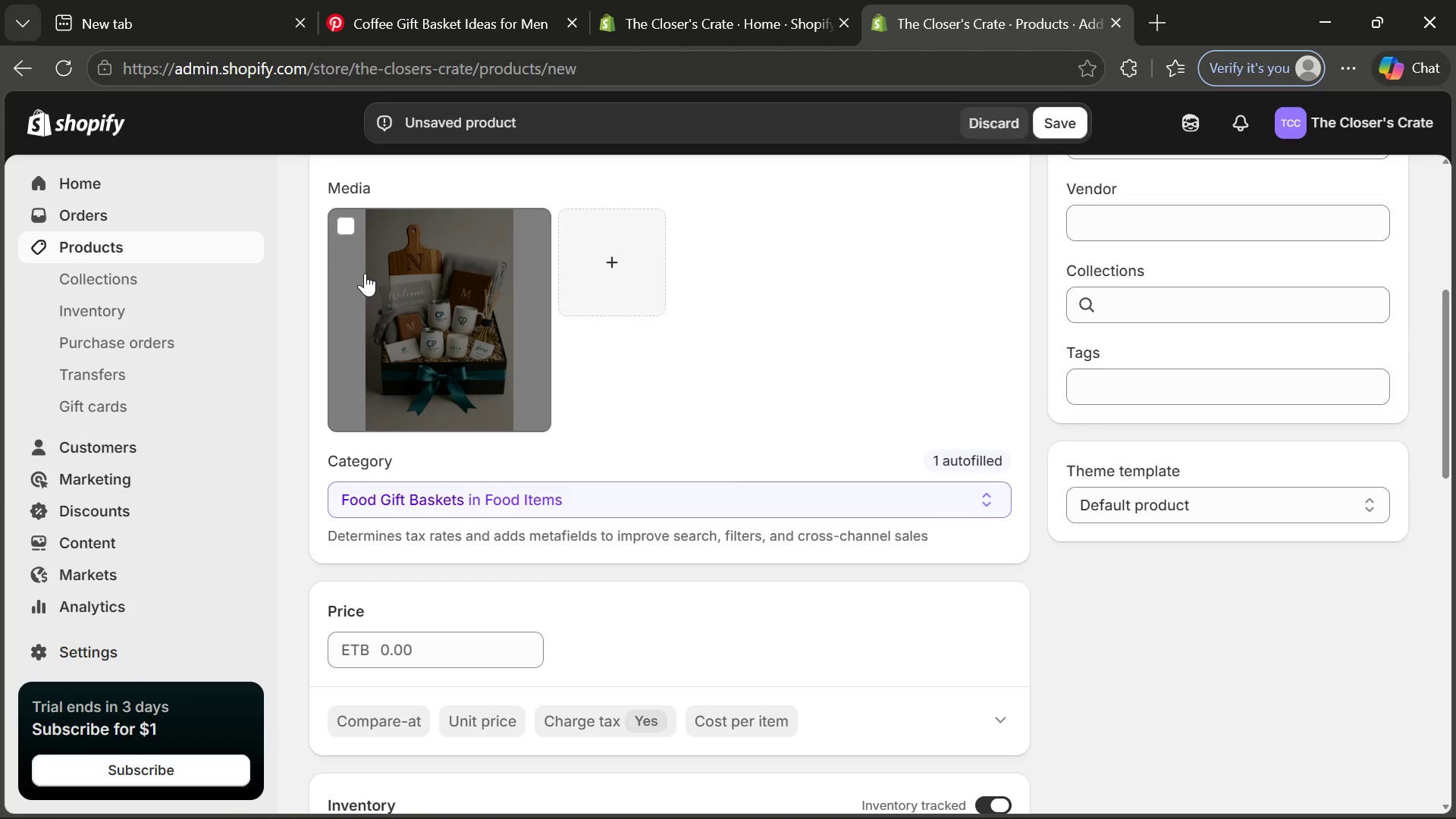 
left_click([342, 224])
 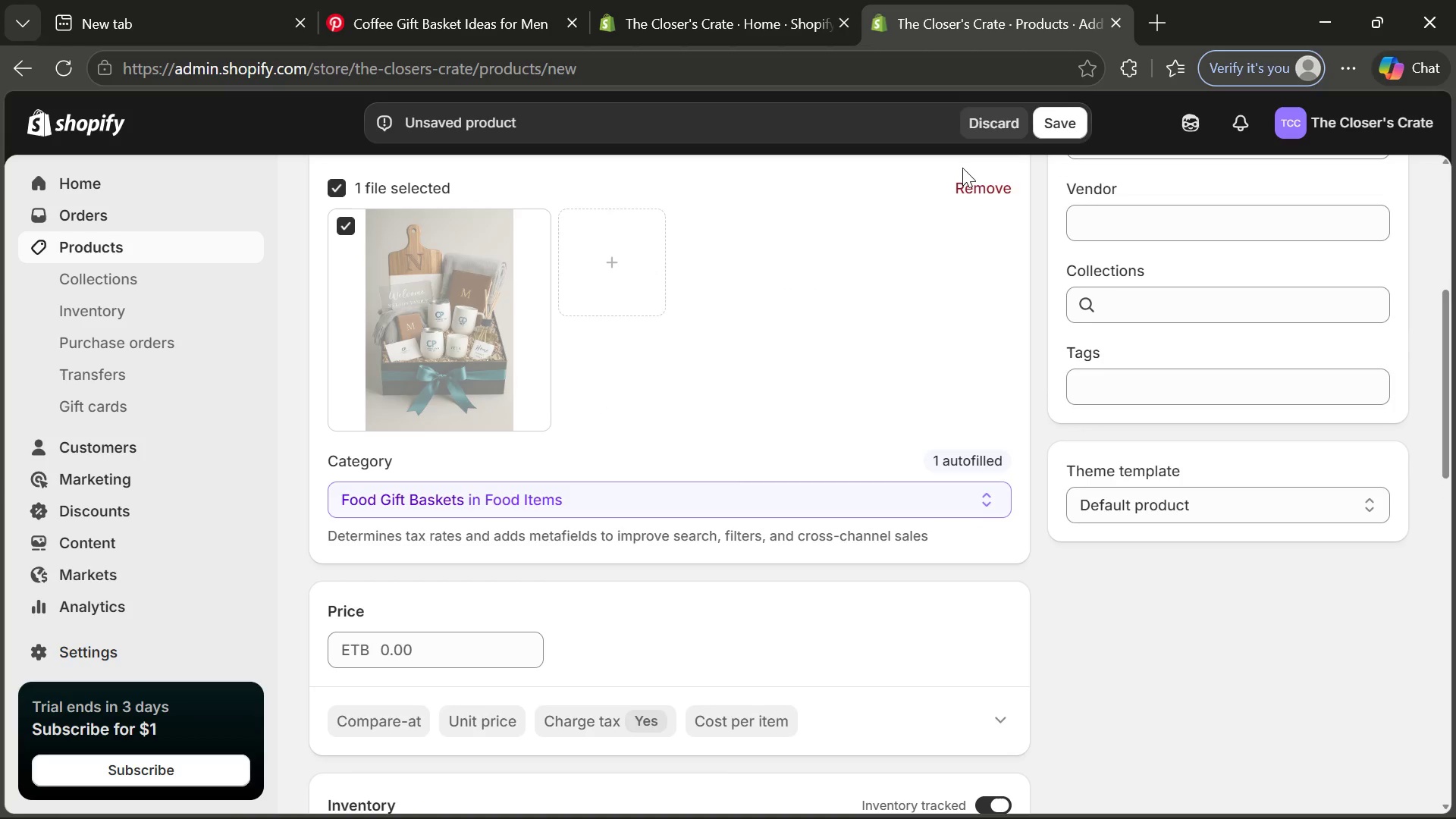 
left_click([974, 184])
 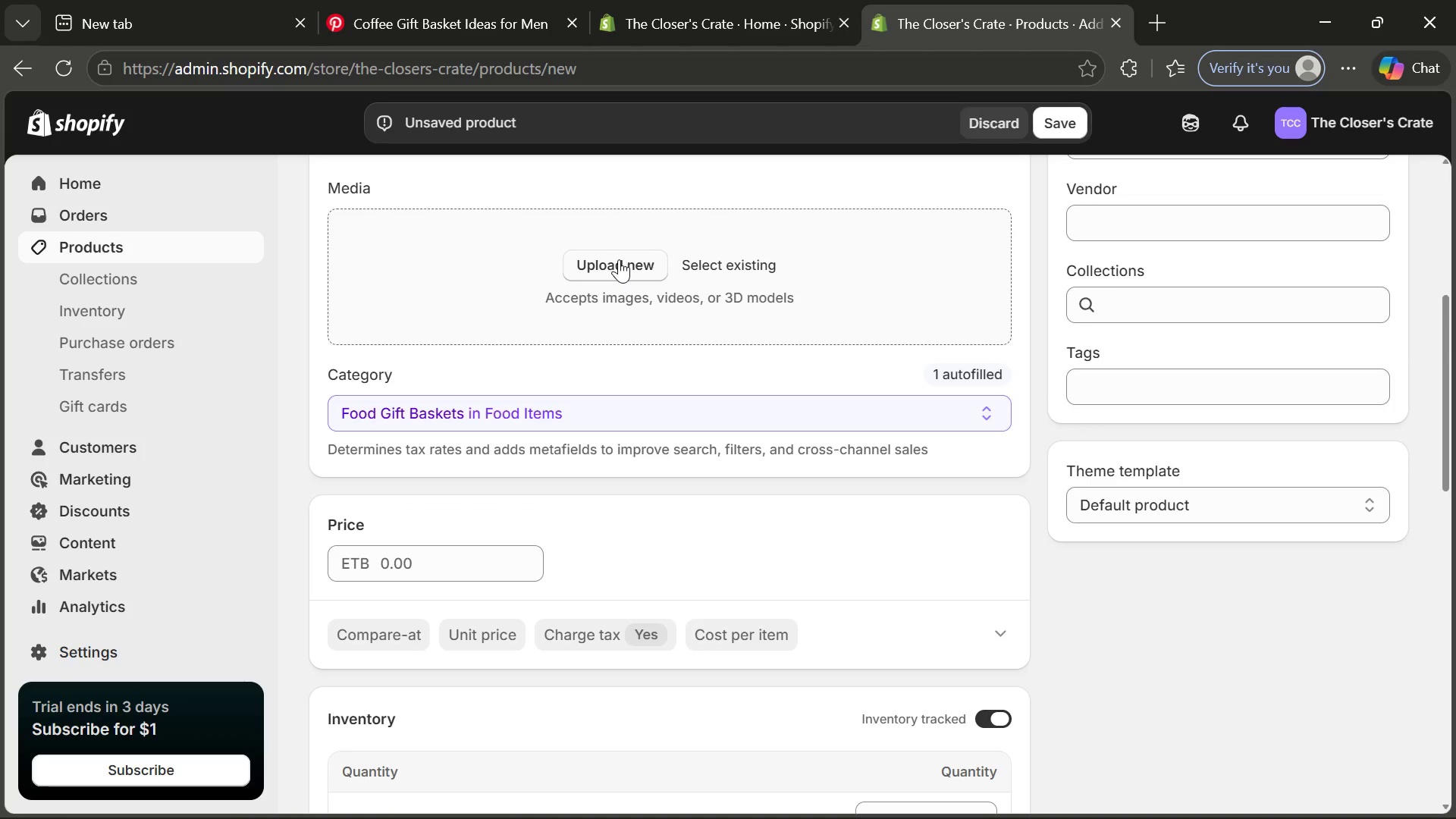 
left_click([619, 259])
 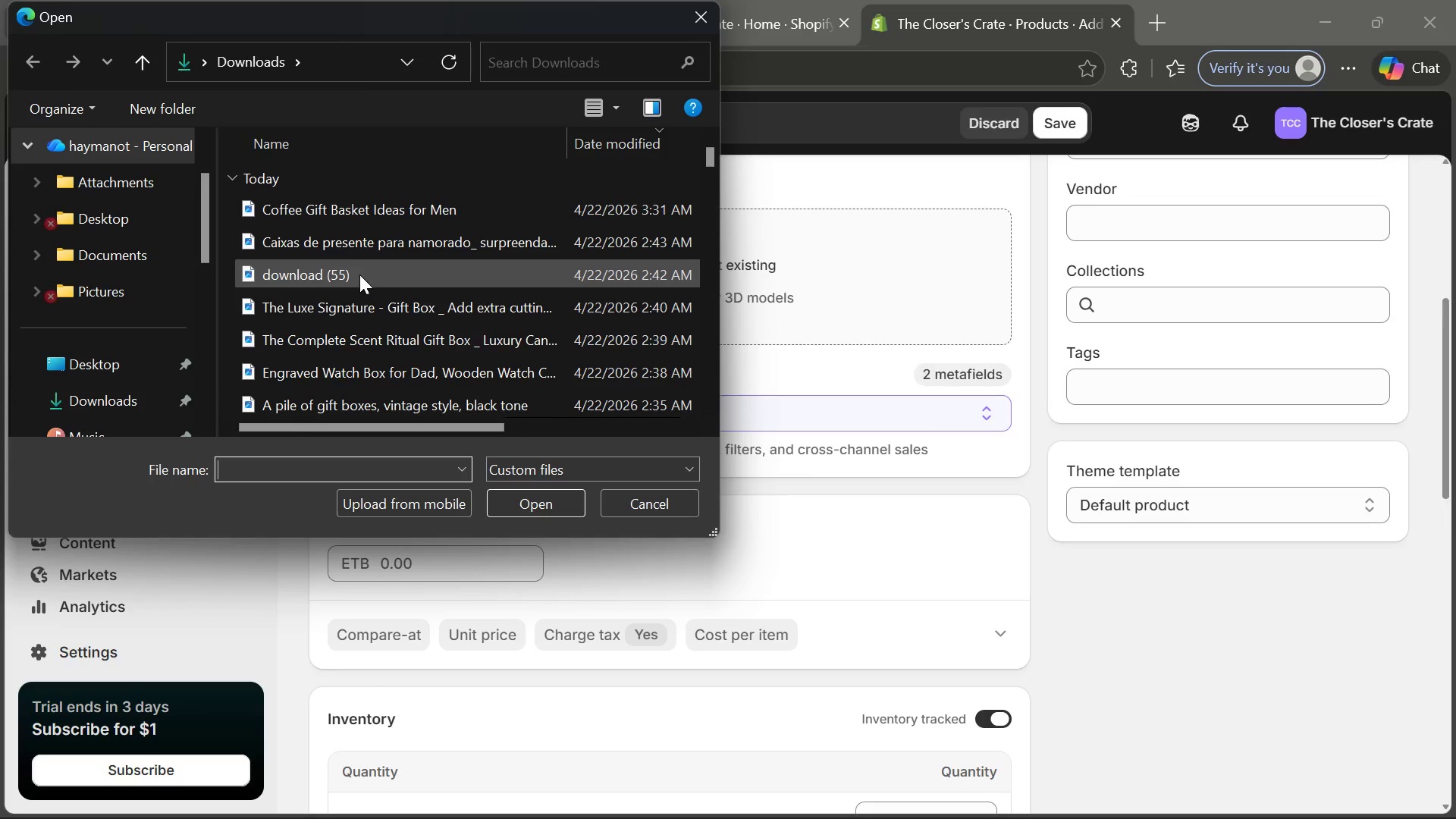 
double_click([358, 275])
 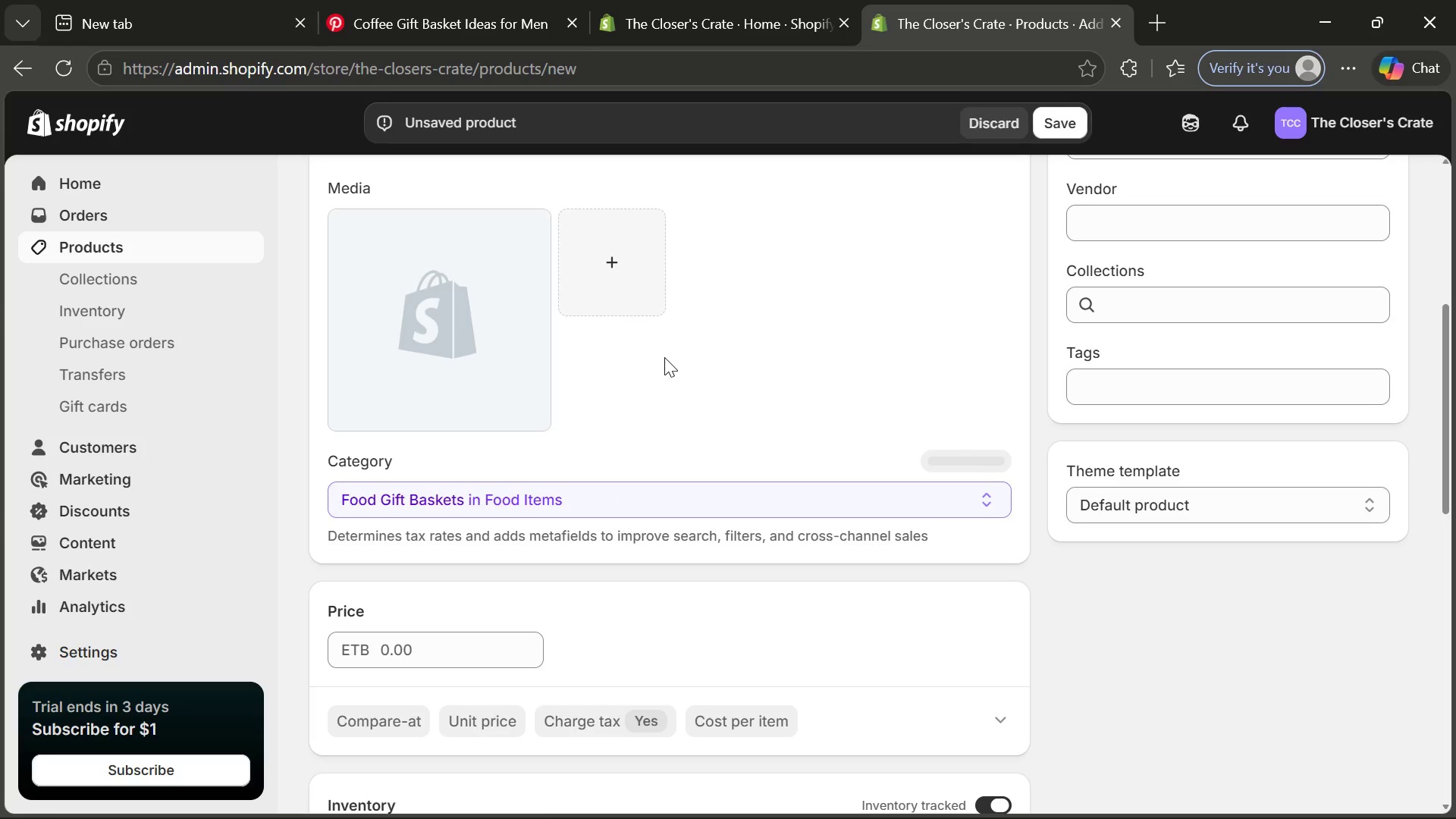 
wait(15.23)
 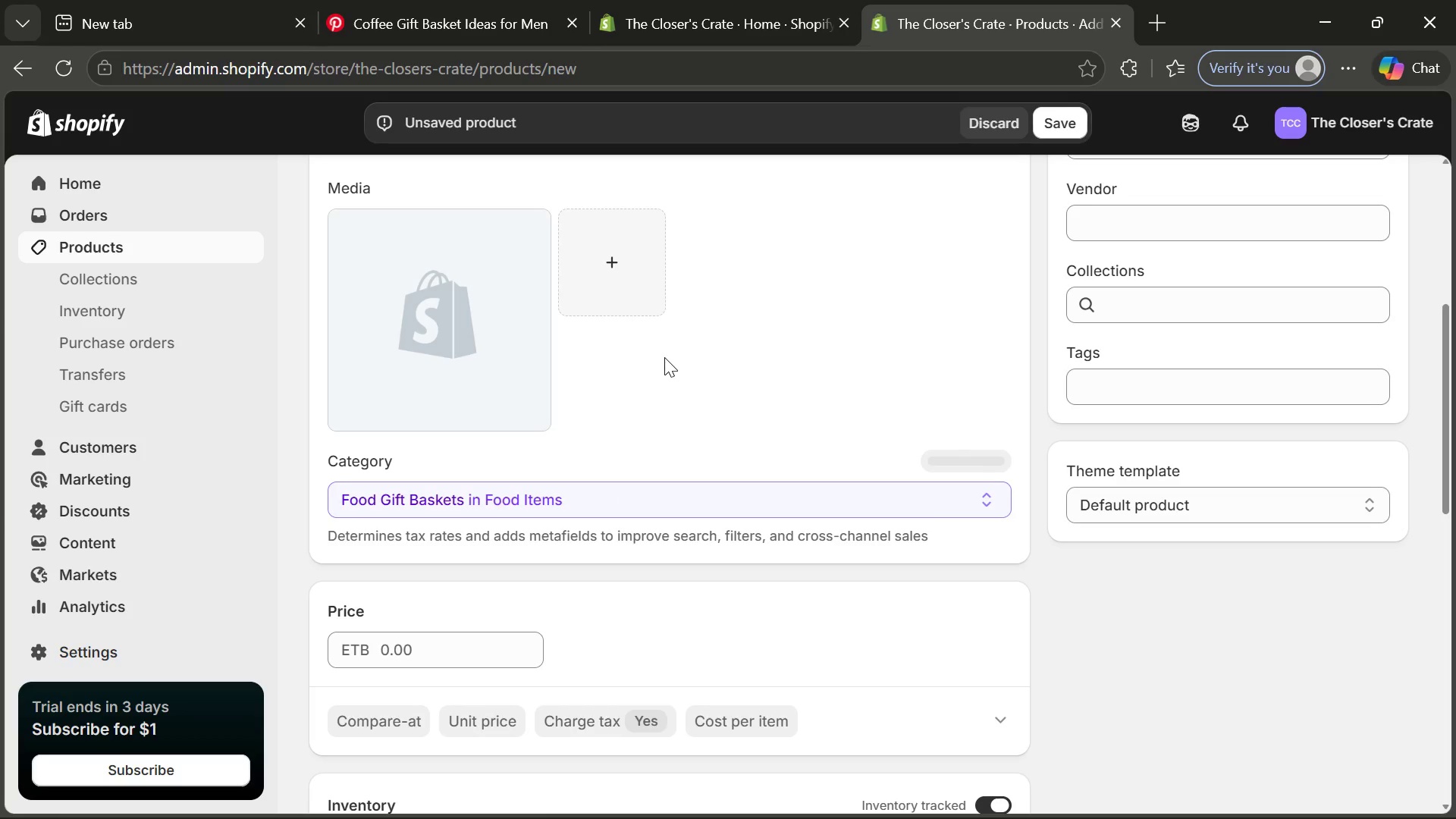 
left_click([349, 231])
 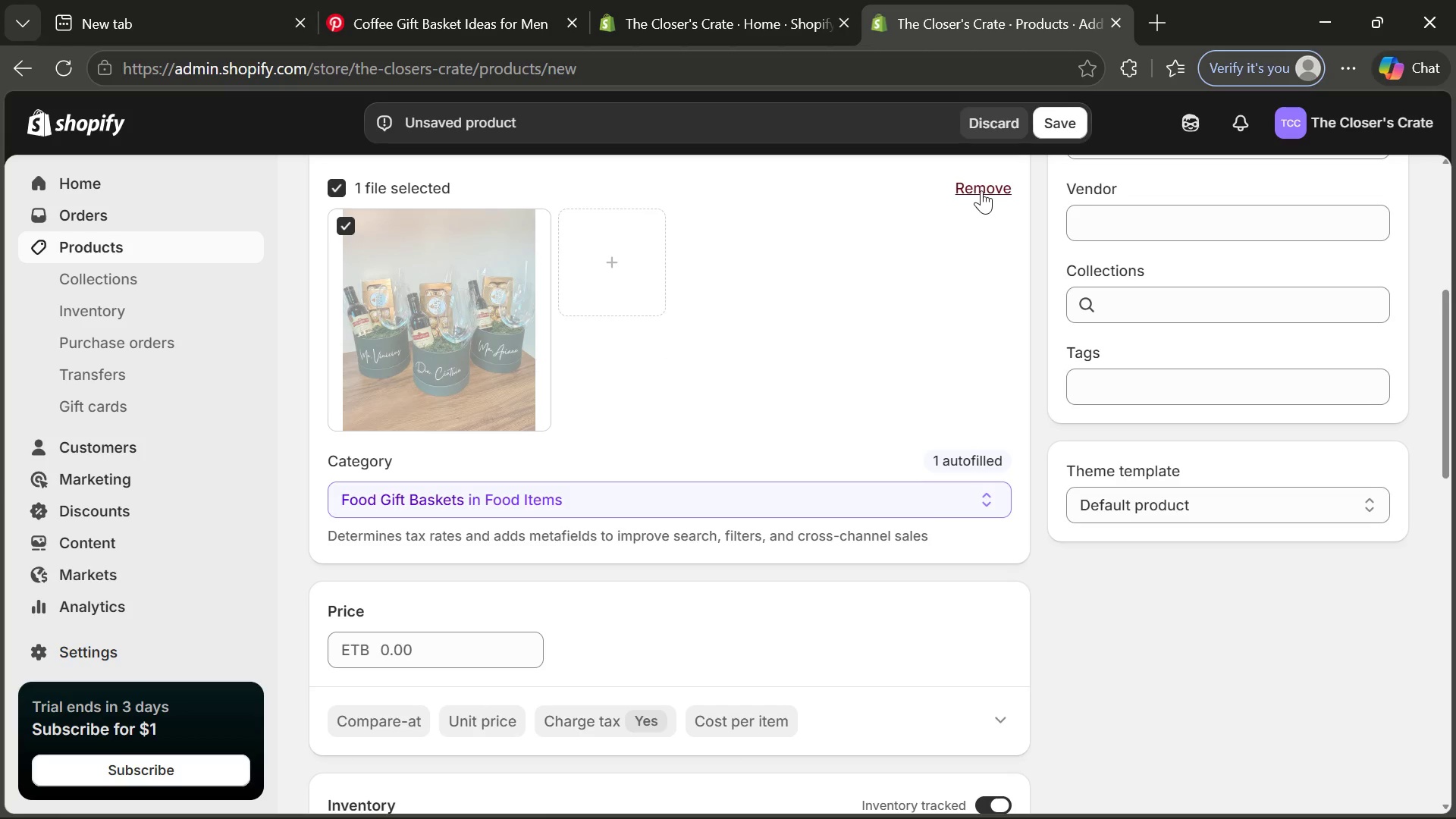 
left_click([981, 190])
 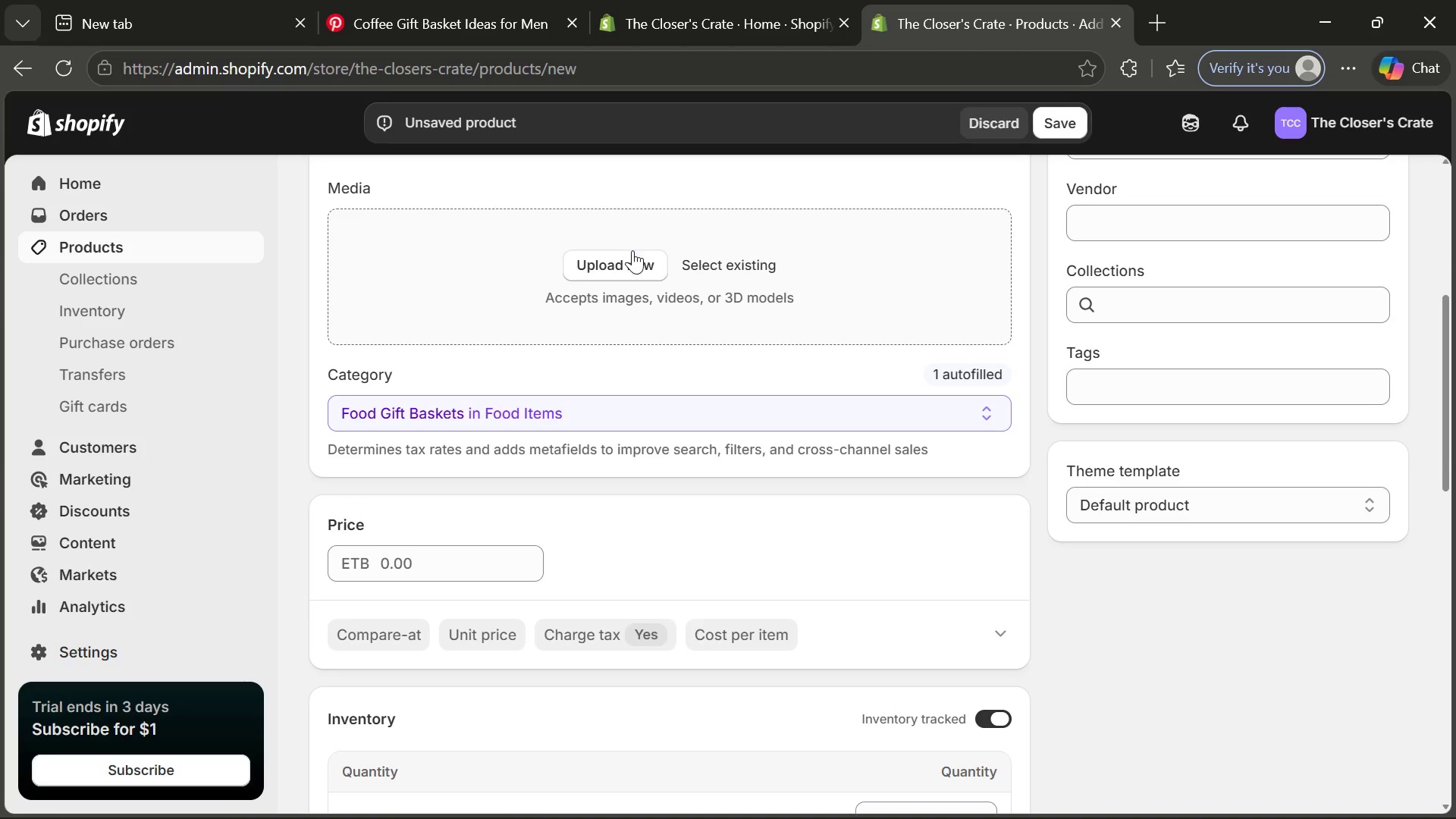 
left_click([632, 258])
 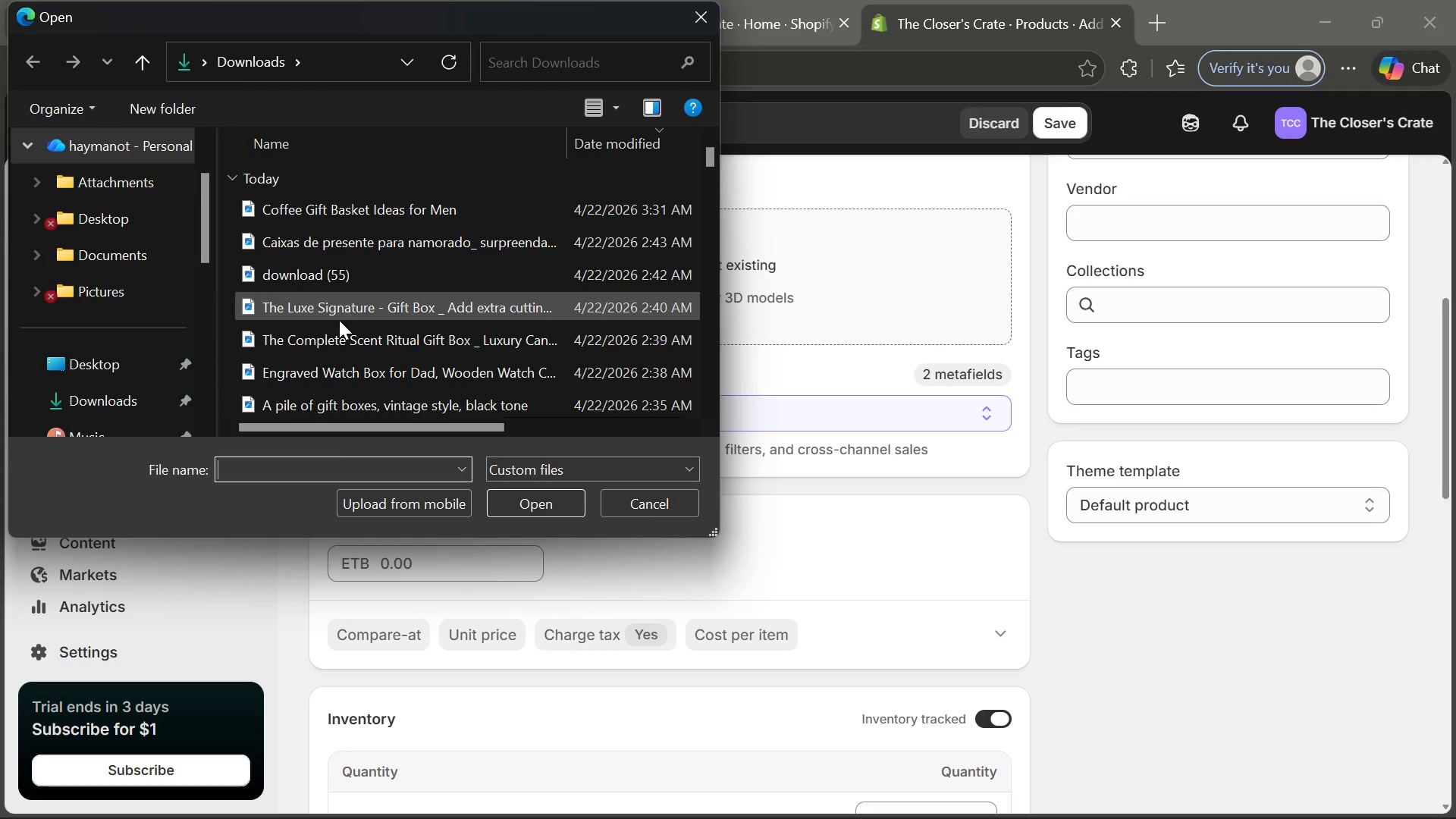 
double_click([334, 339])
 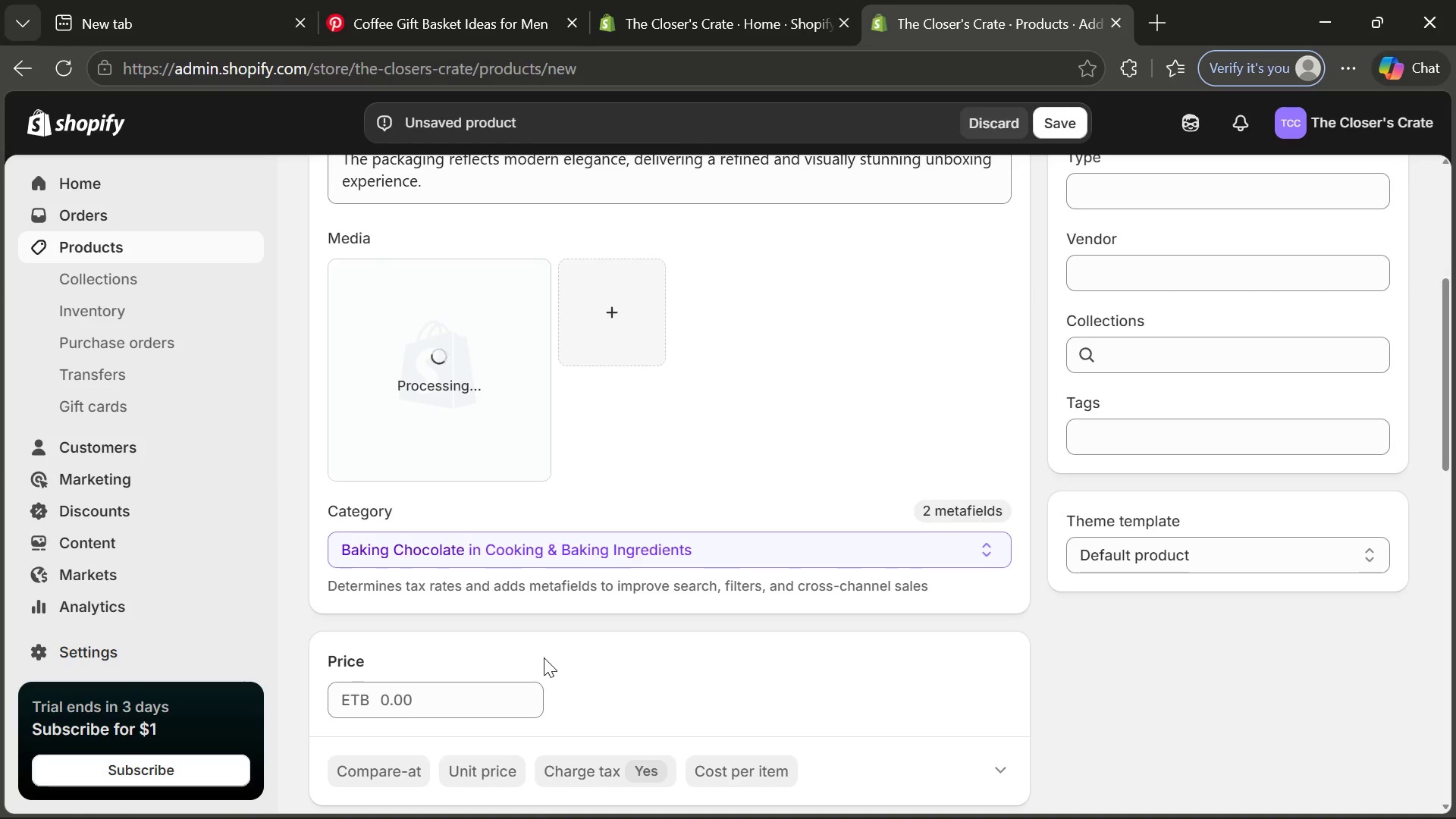 
wait(9.42)
 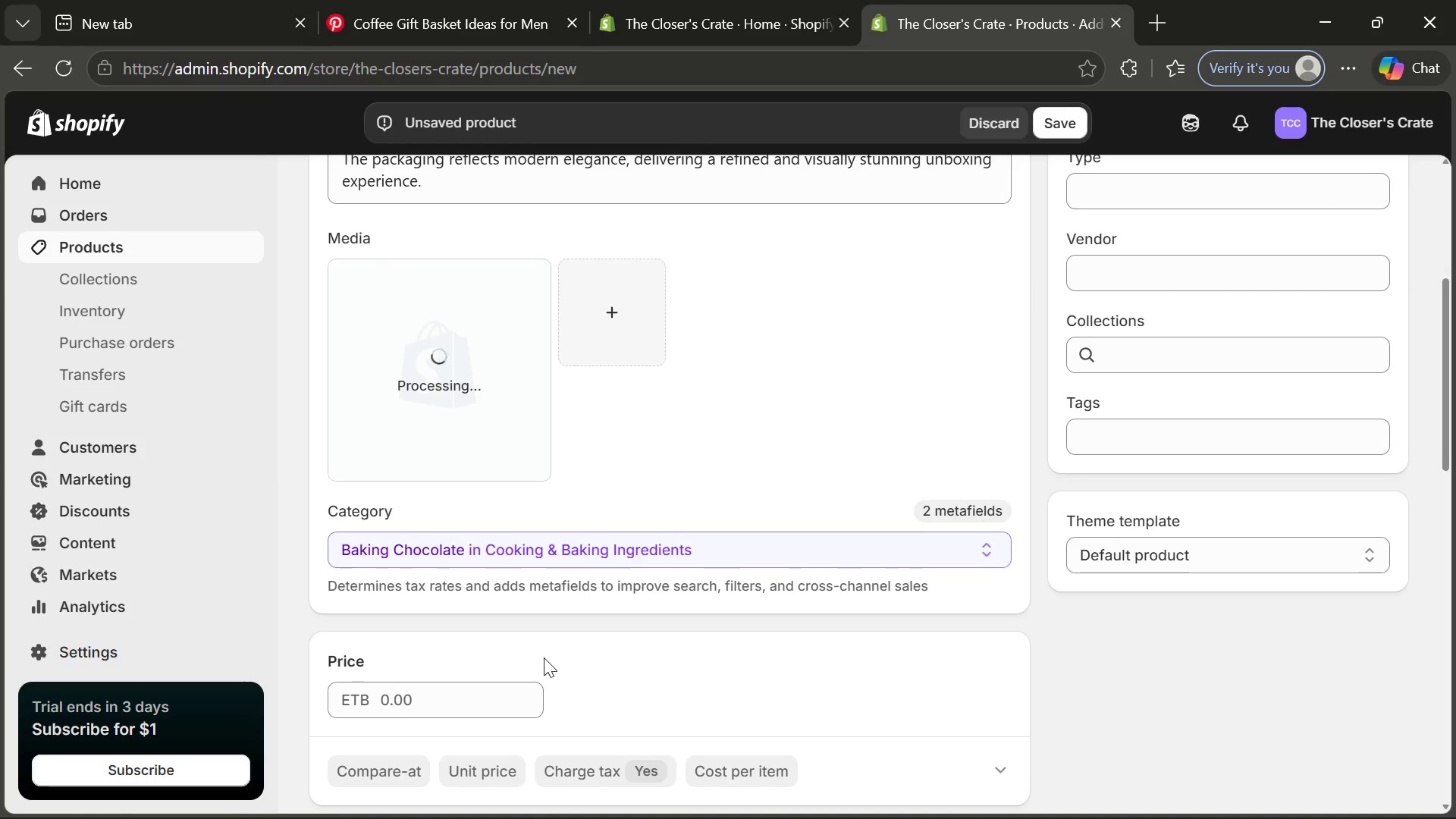 
left_click([1011, 782])